 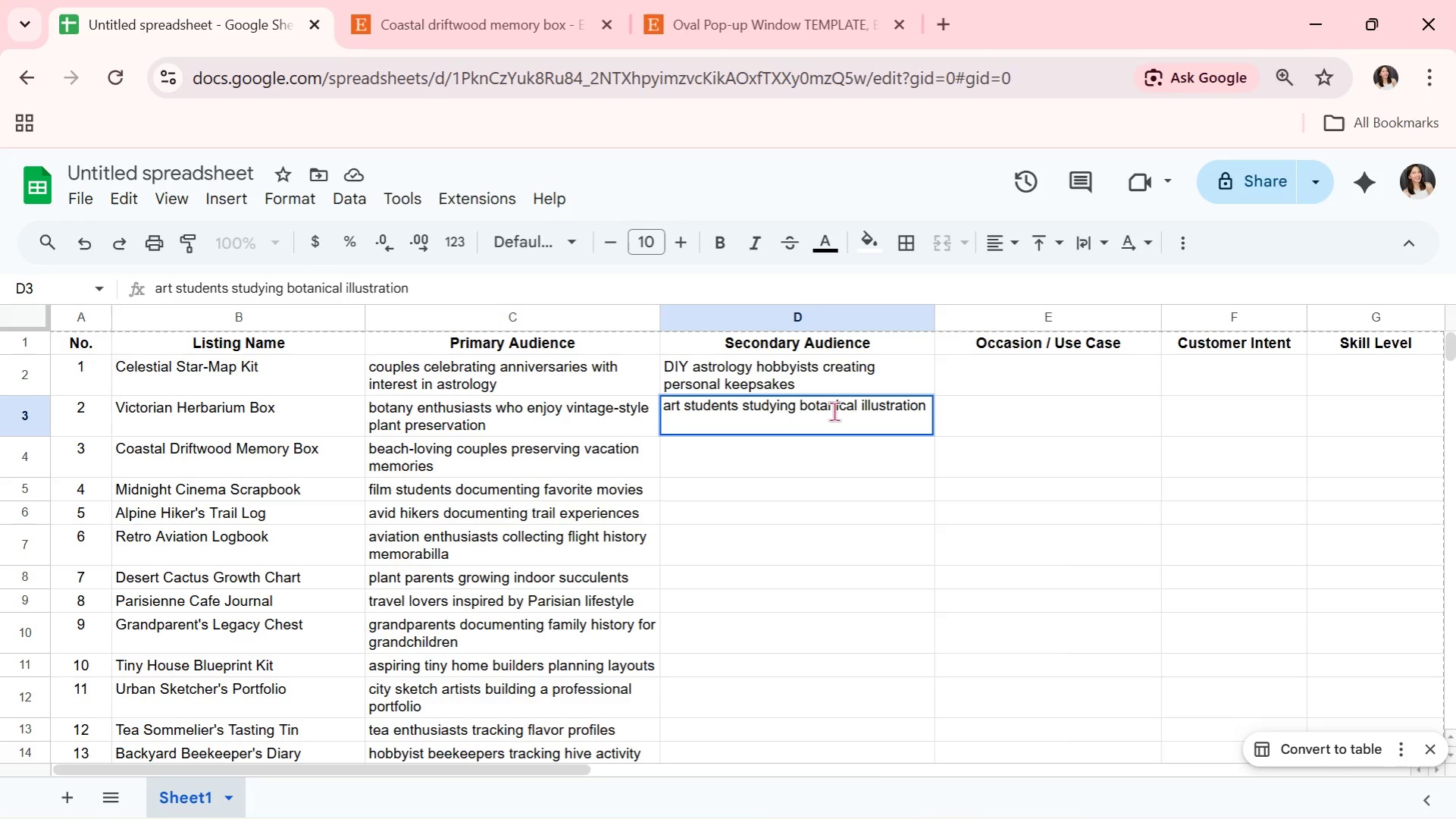 
key(Enter)
 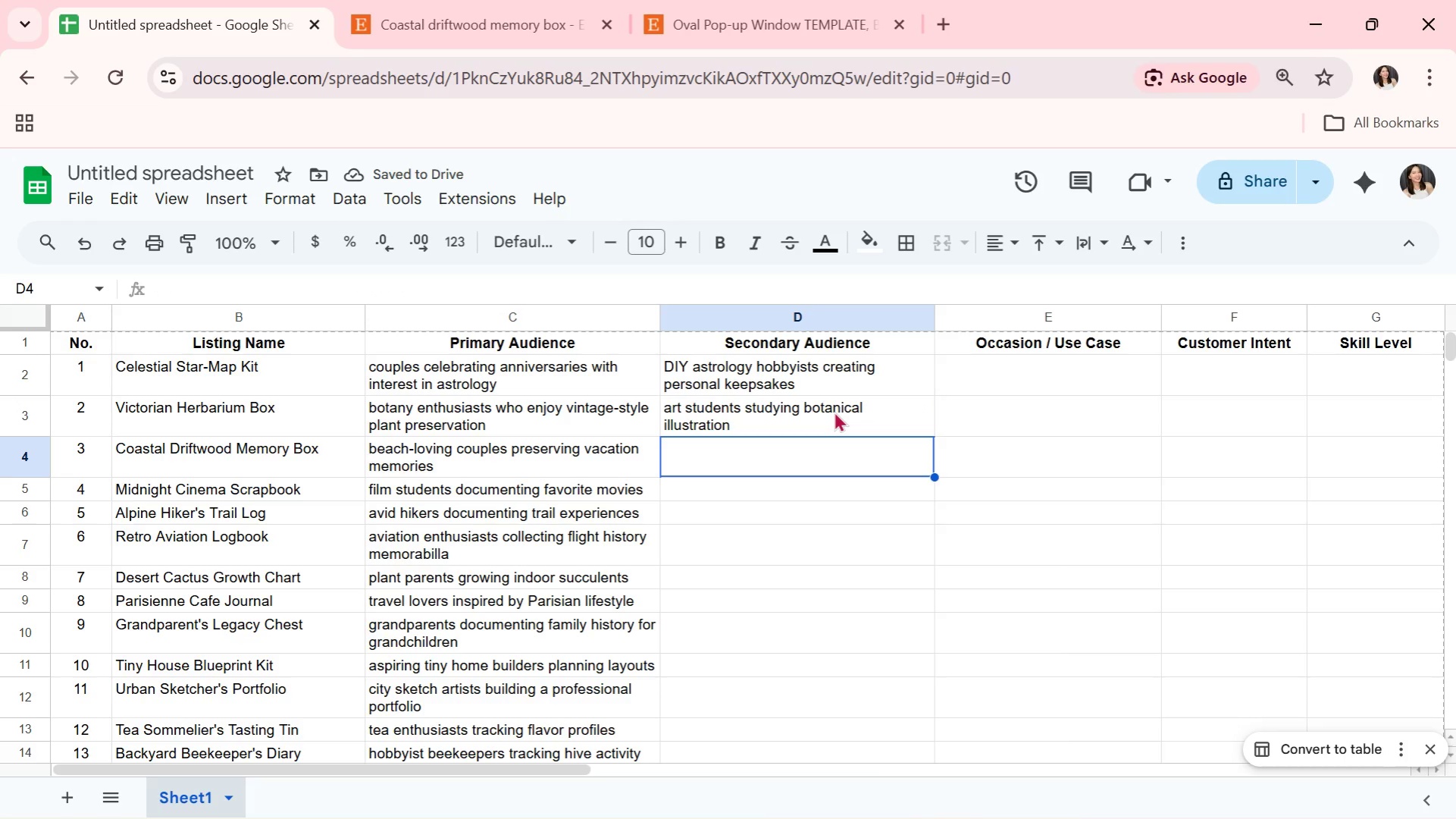 
type(coastal home decor hobbyists )
 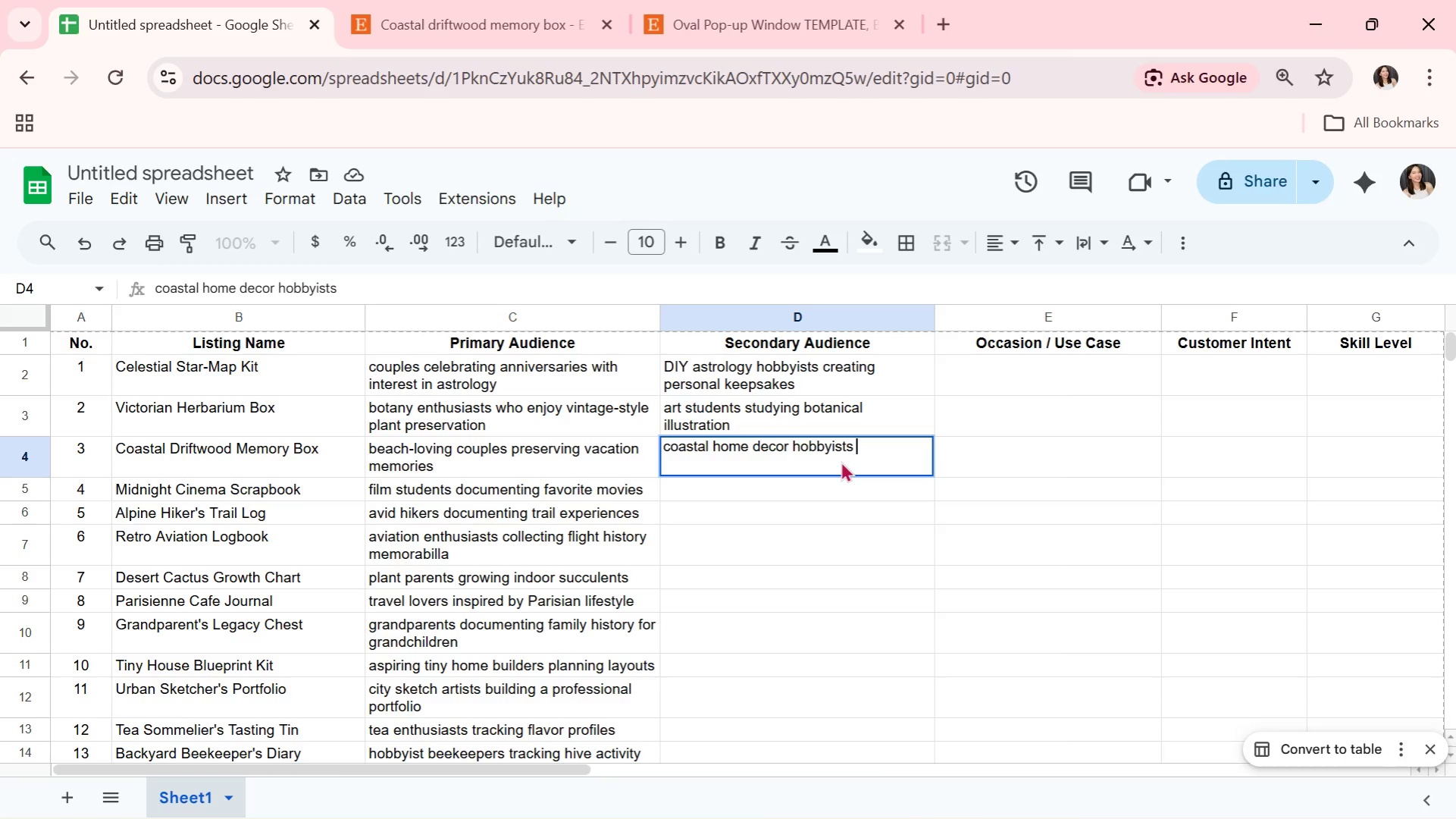 
wait(8.22)
 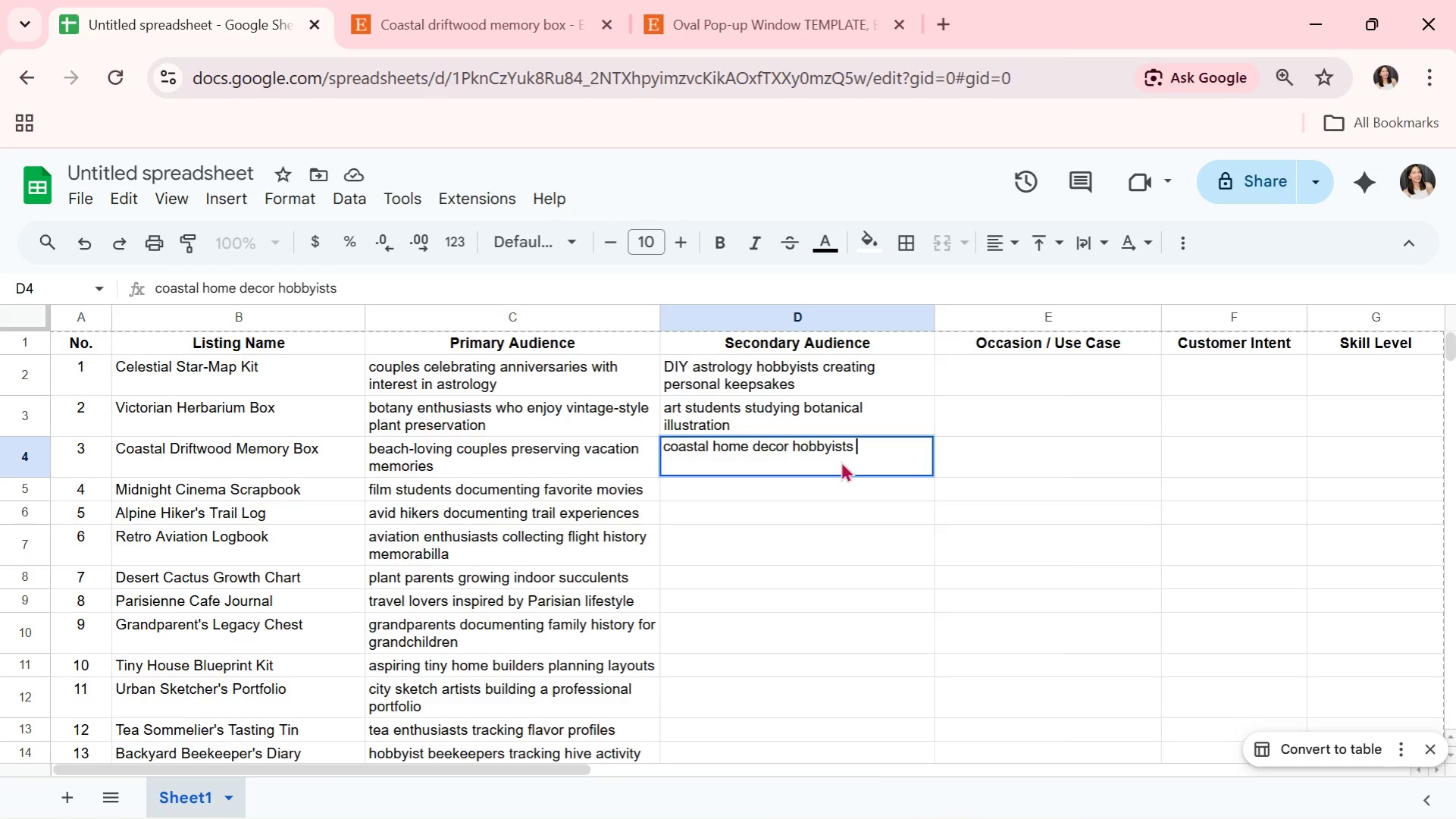 
key(Shift+ShiftRight)
 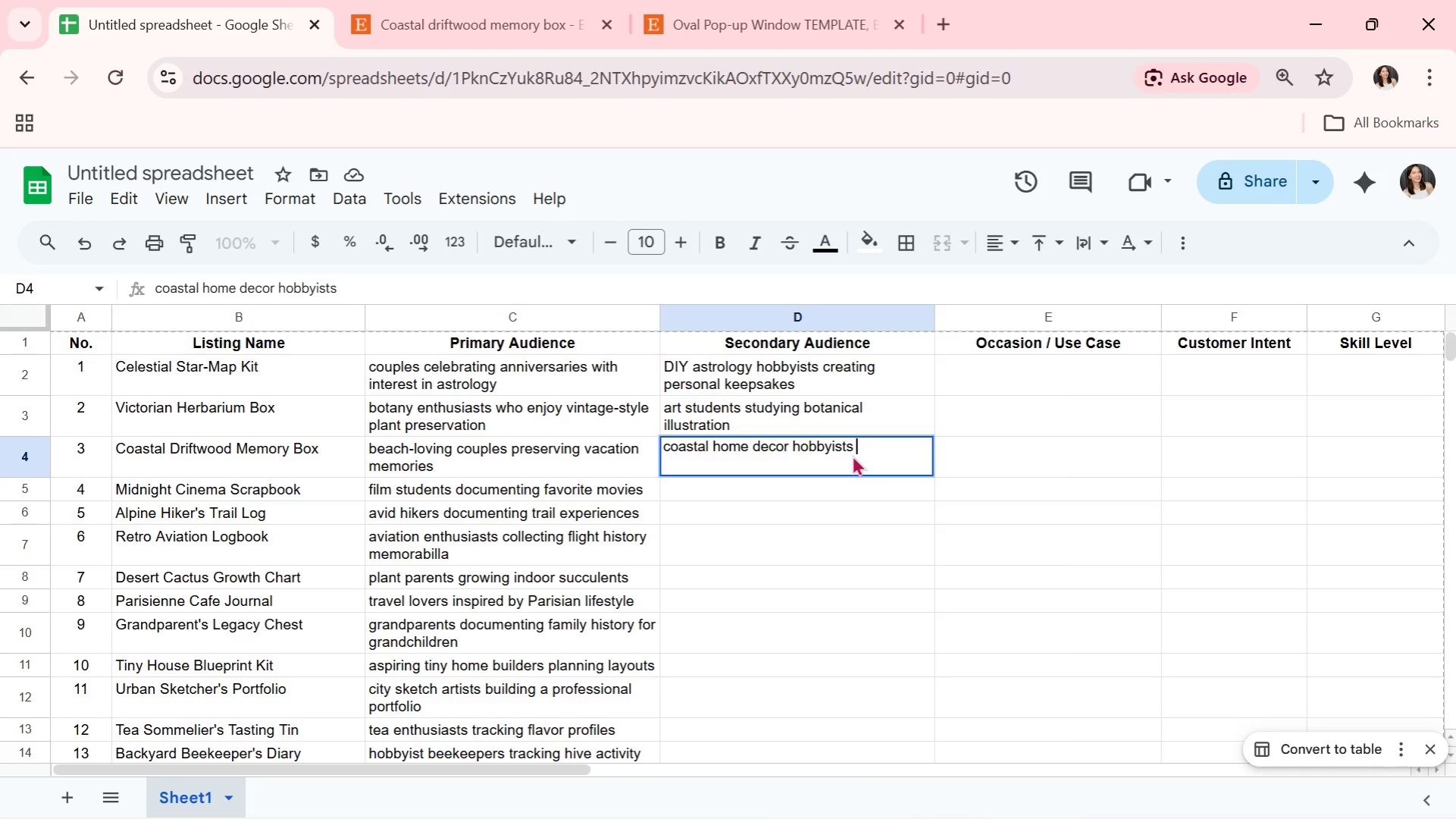 
key(Enter)
 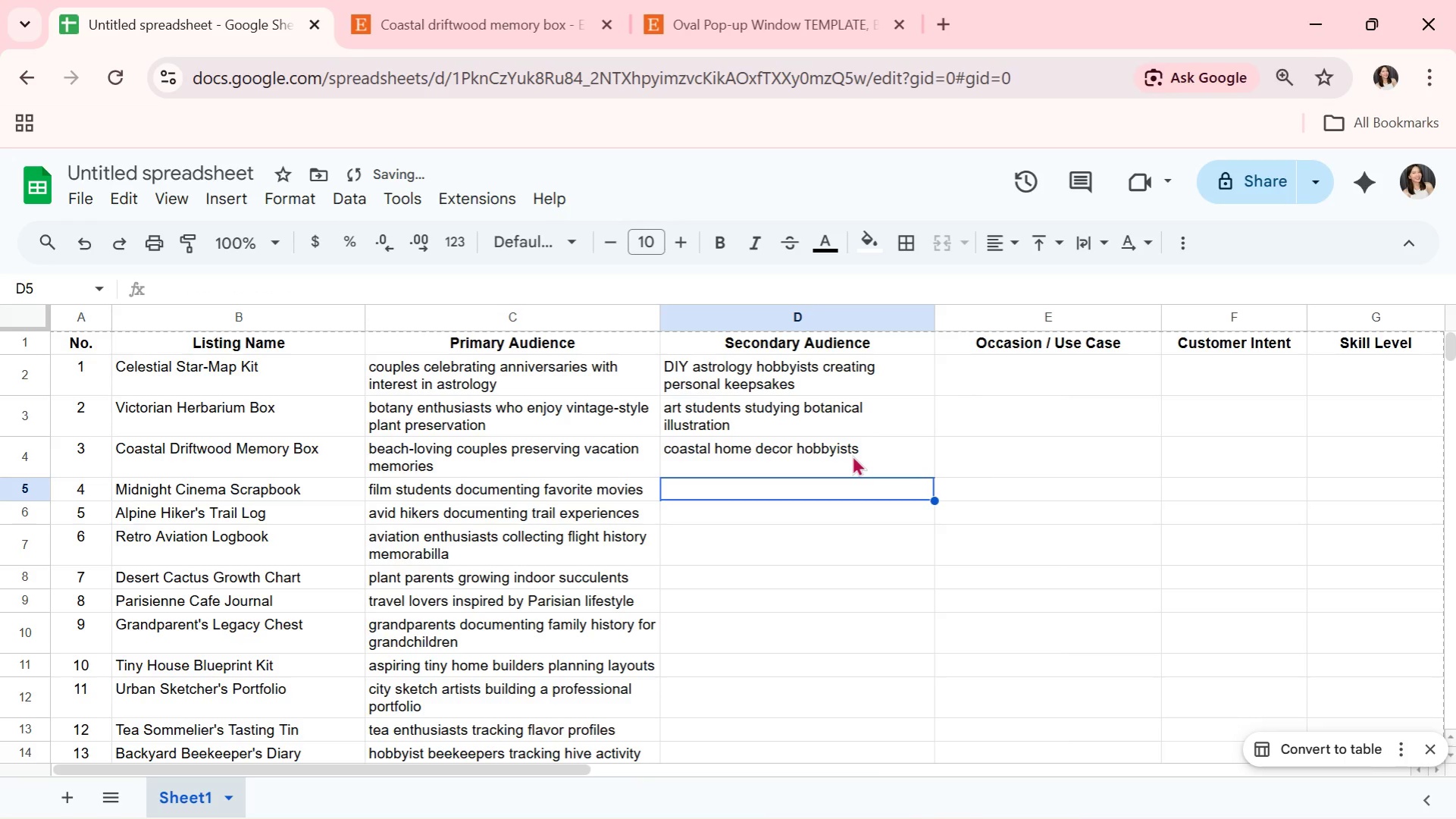 
type(cinema-loving couples creating date night journals)
 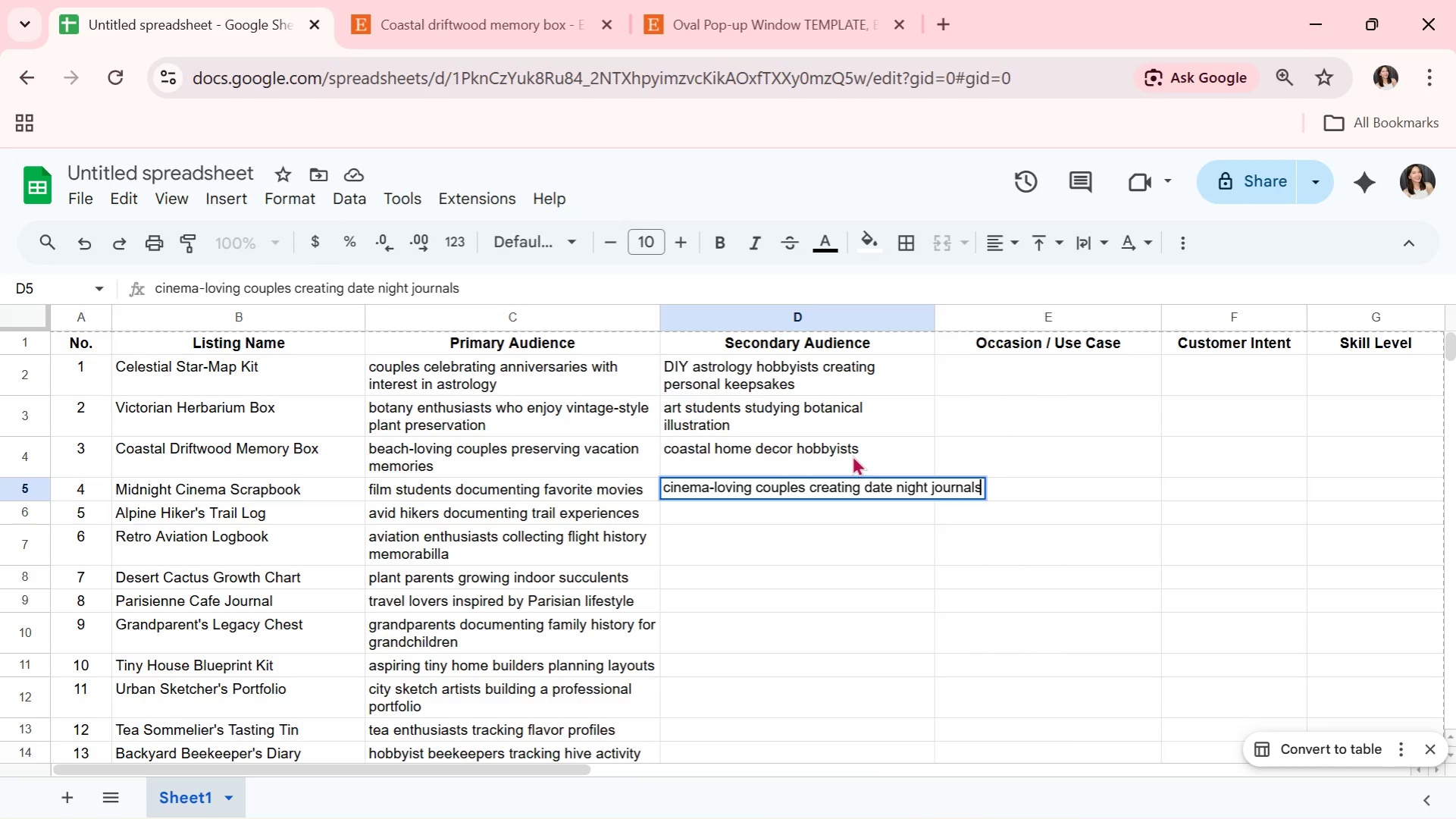 
key(Enter)
 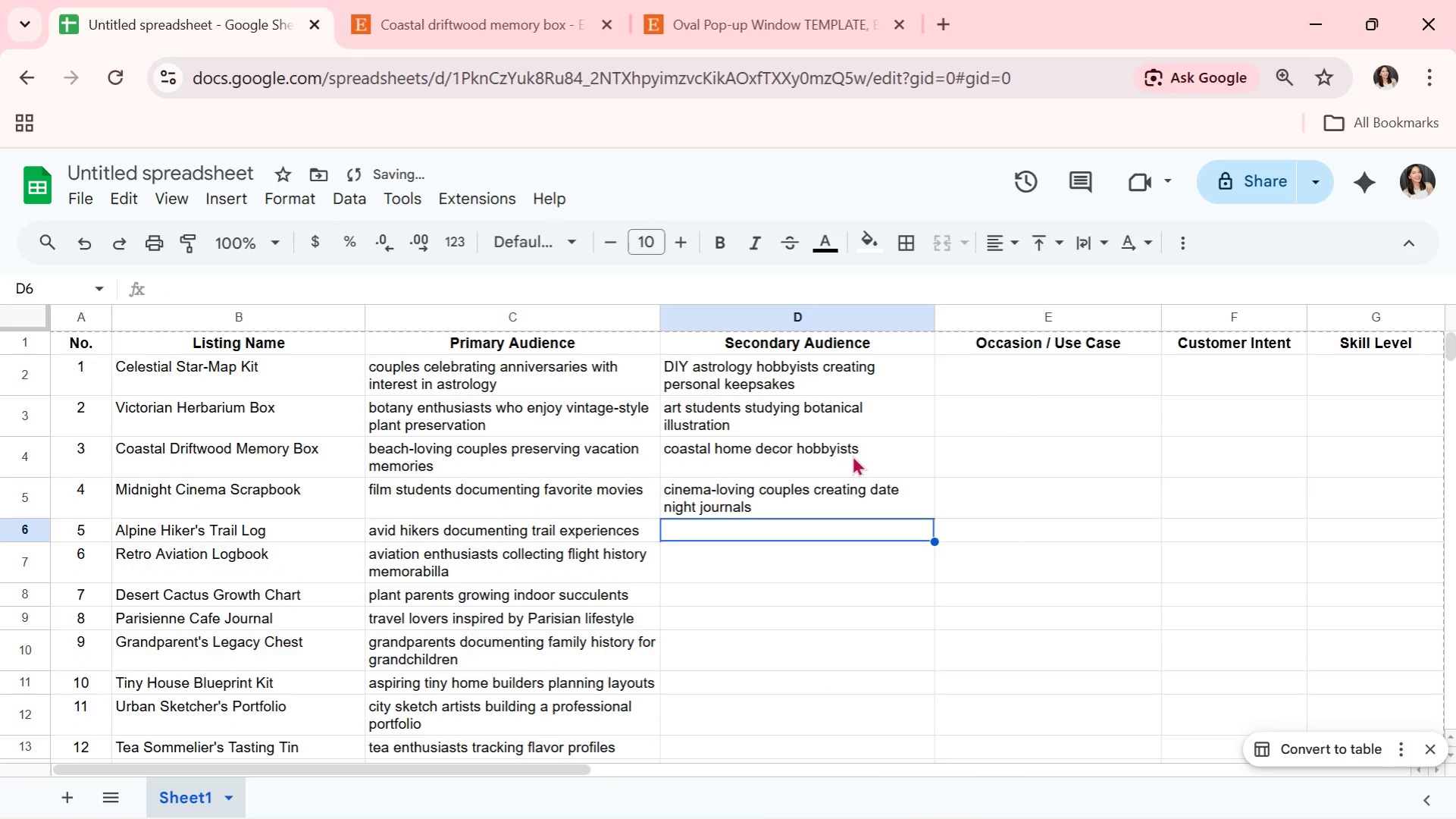 
type(outdoor travel bloggers organizing )
 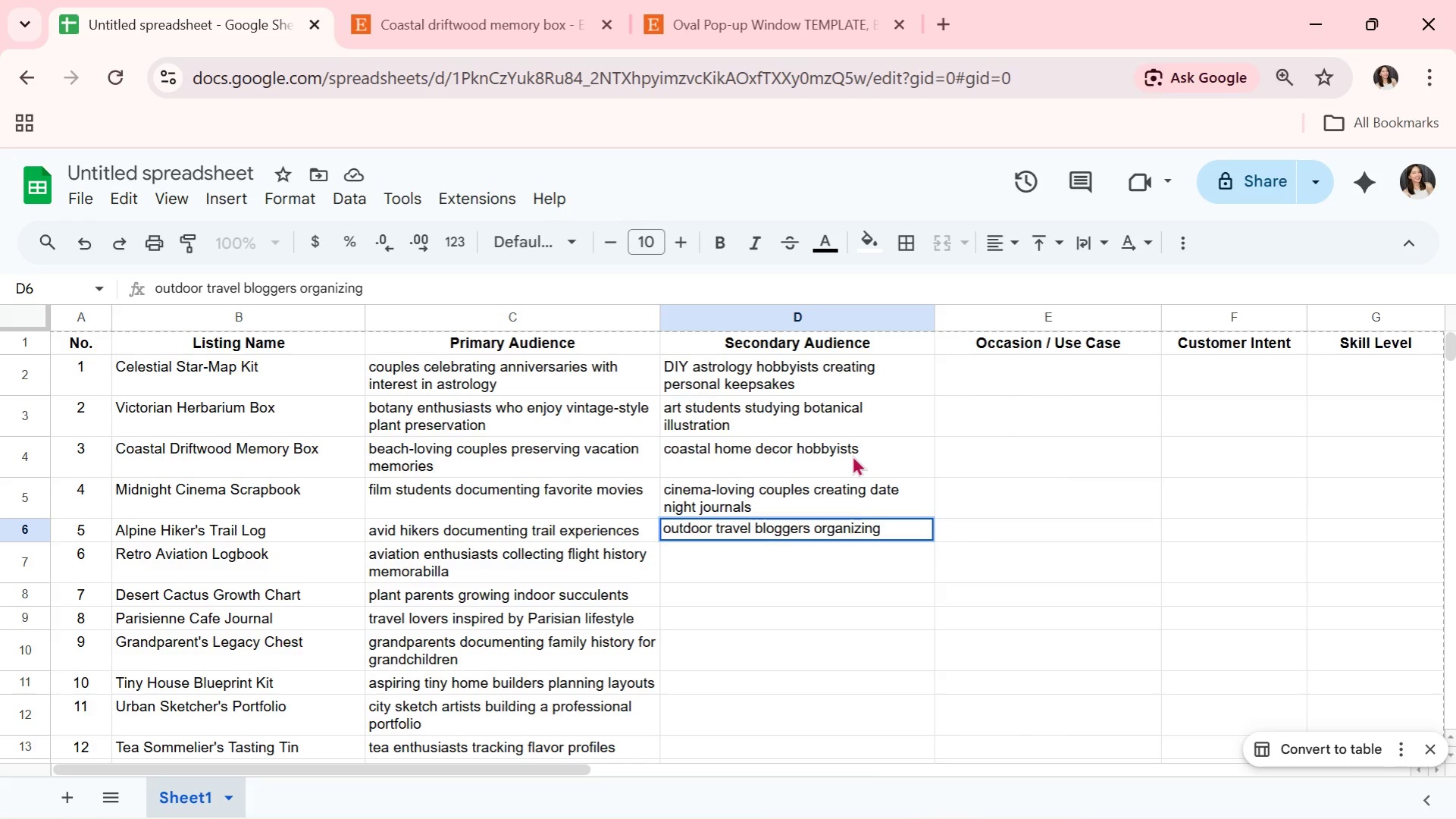 
wait(6.72)
 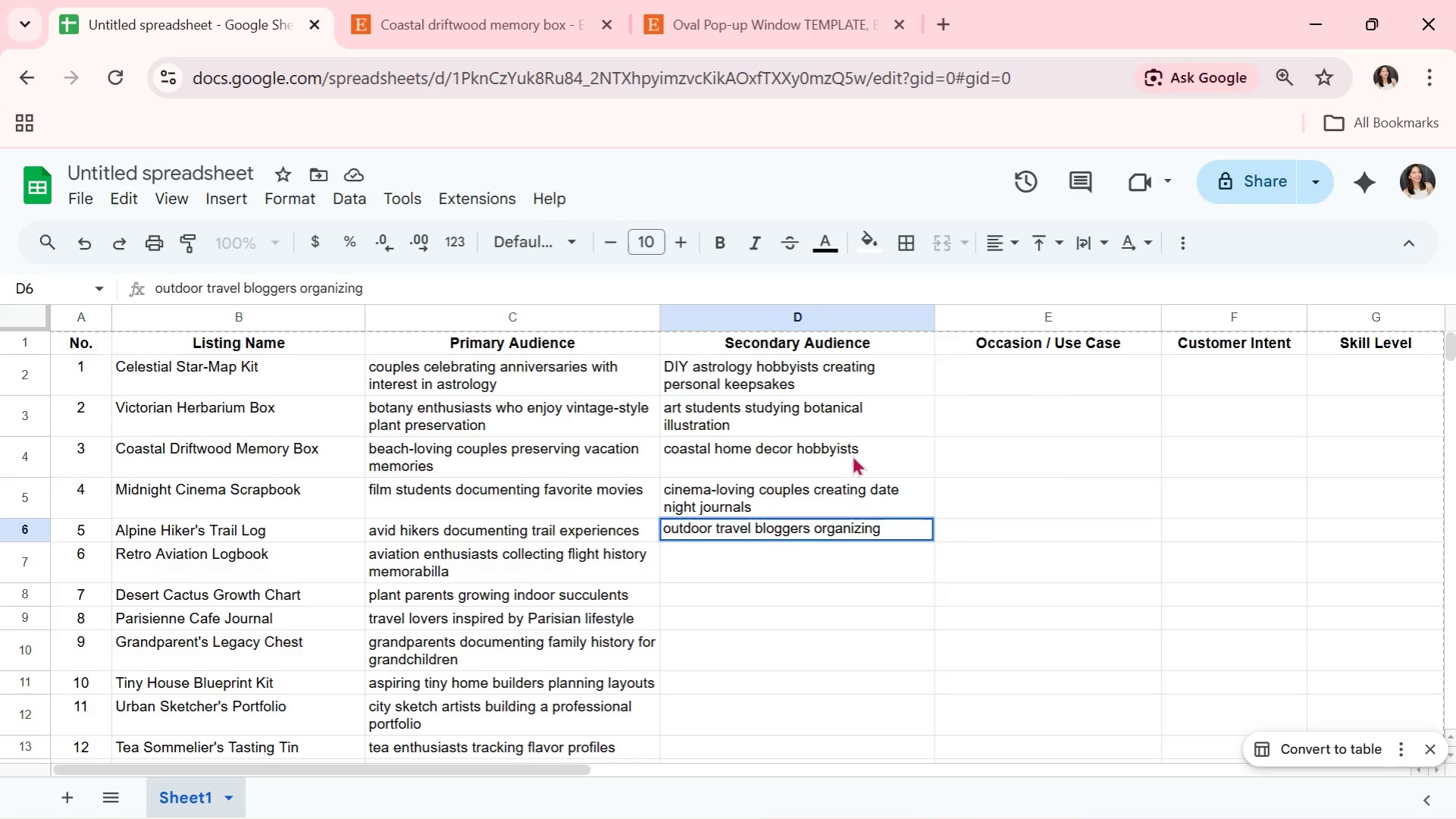 
type(trip logs)
 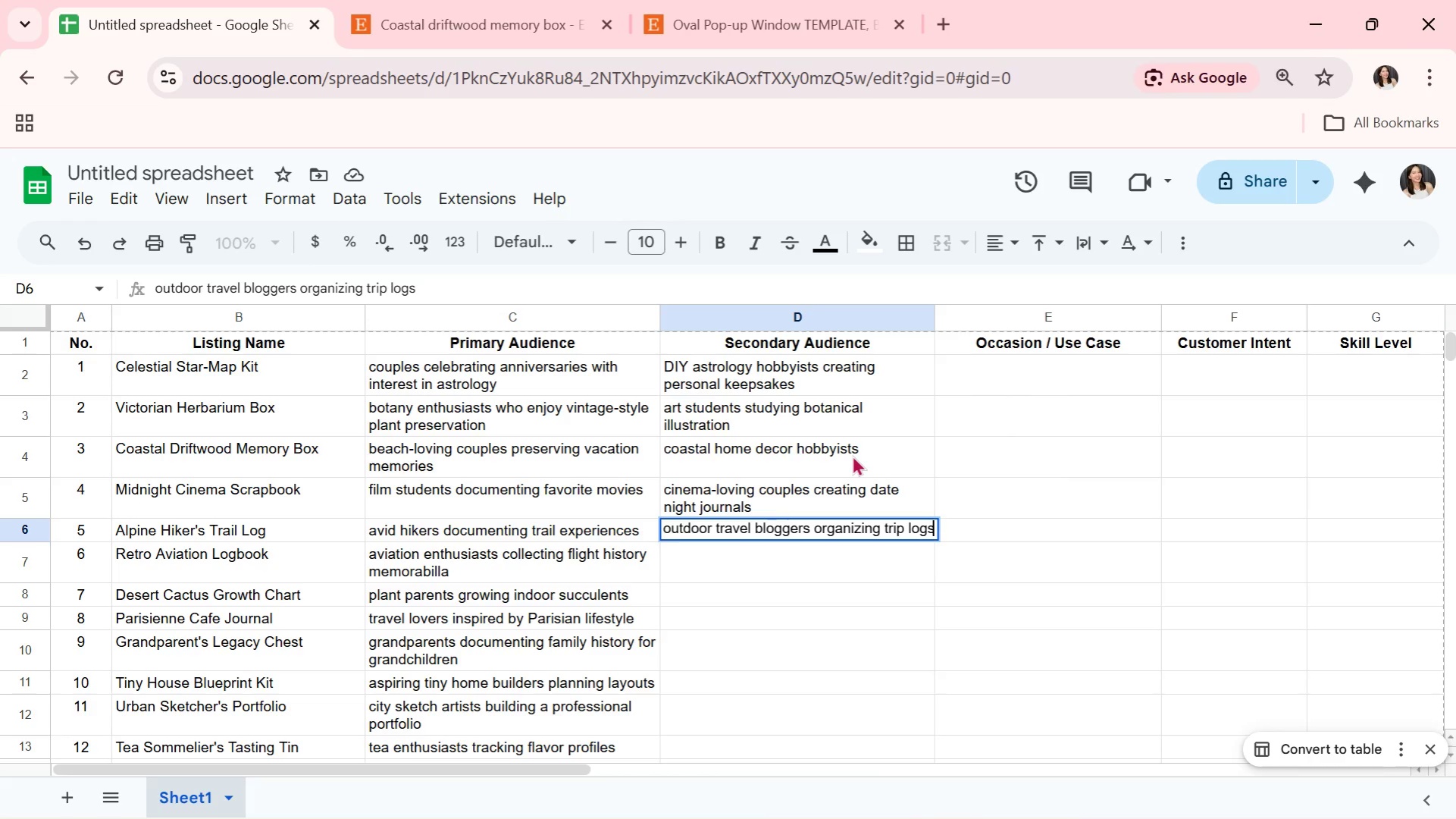 
key(Enter)
 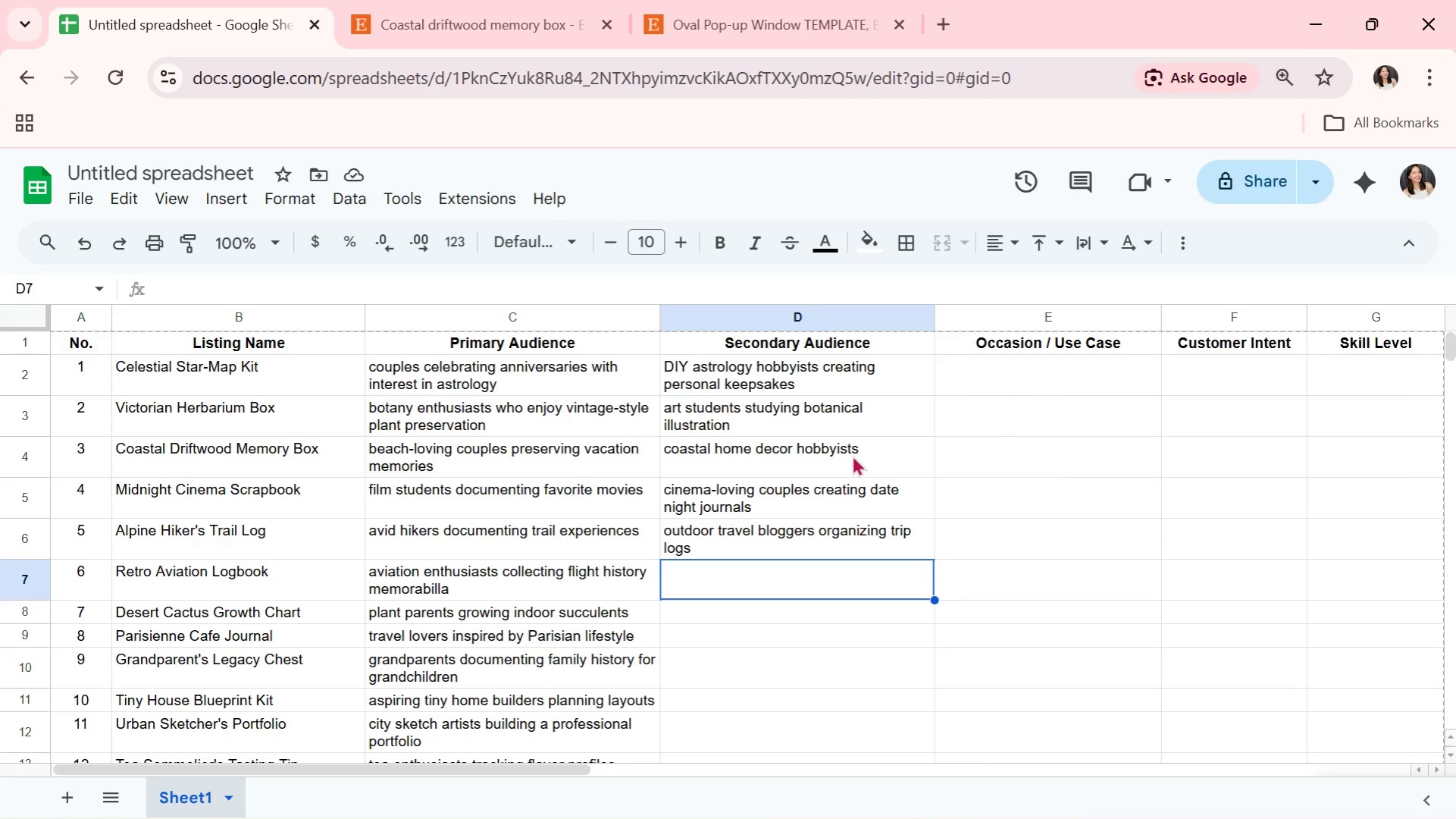 
wait(11.0)
 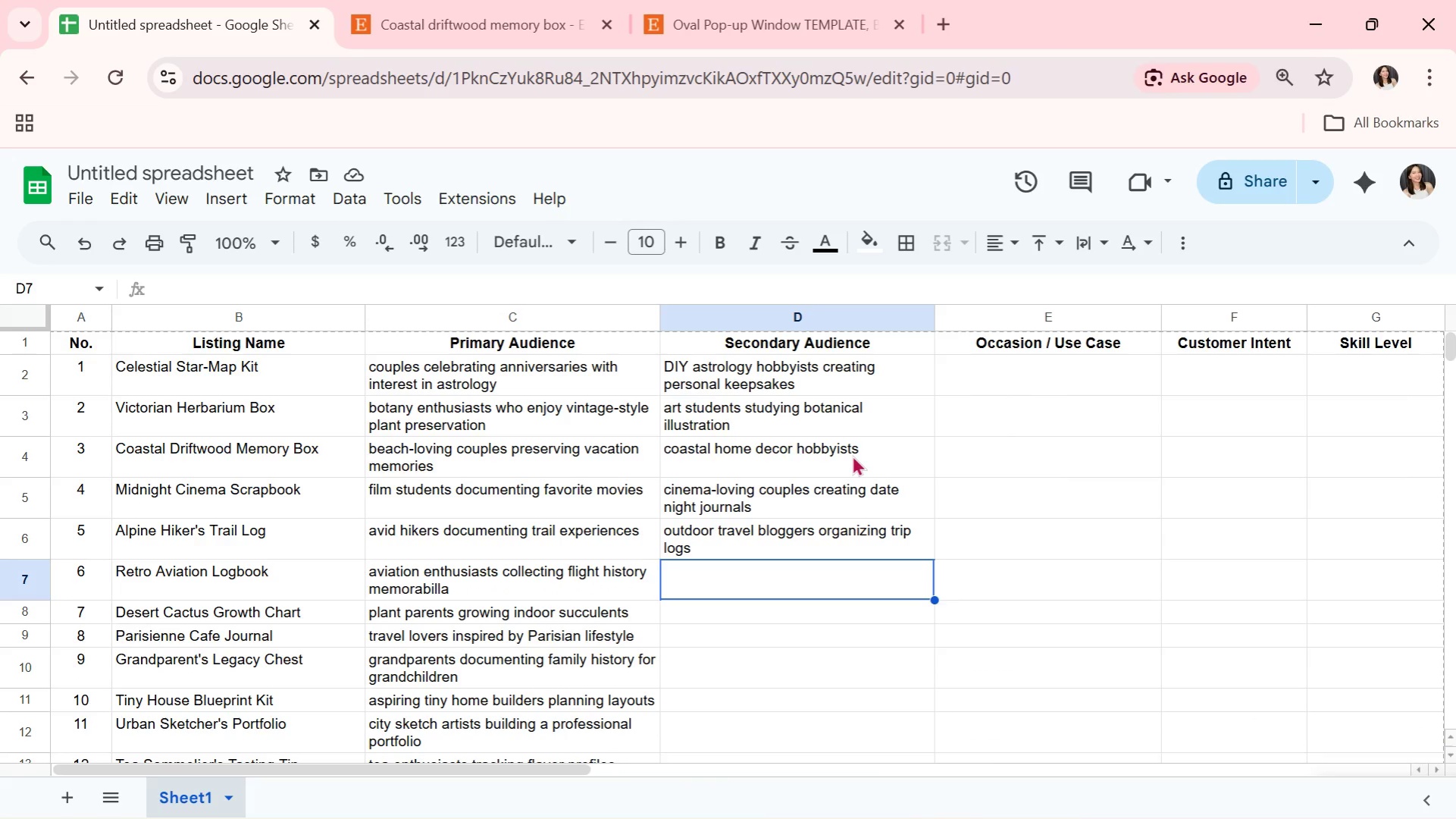 
type(student pilots tracking )
 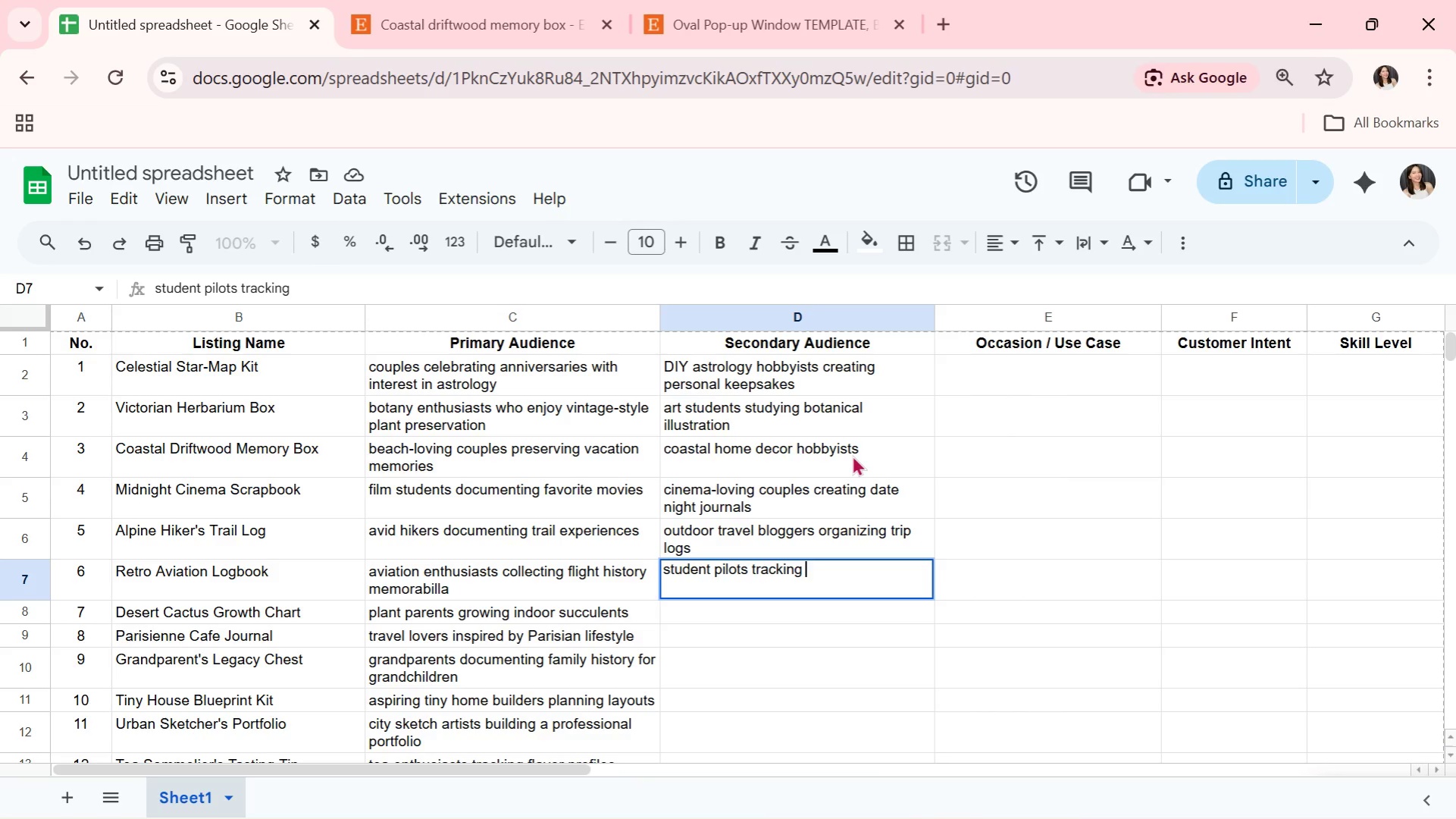 
type(early training)
 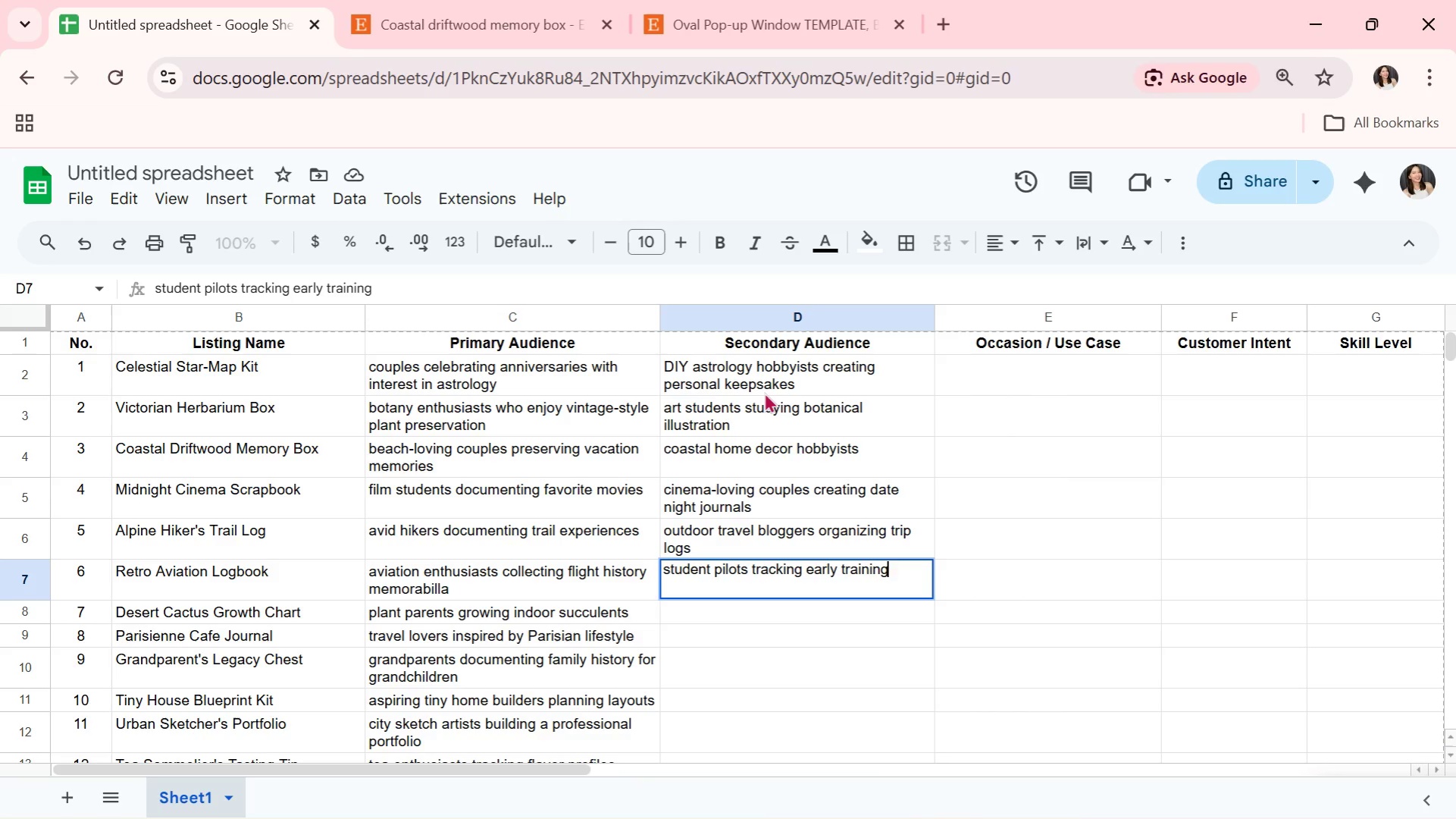 
type( flights)
 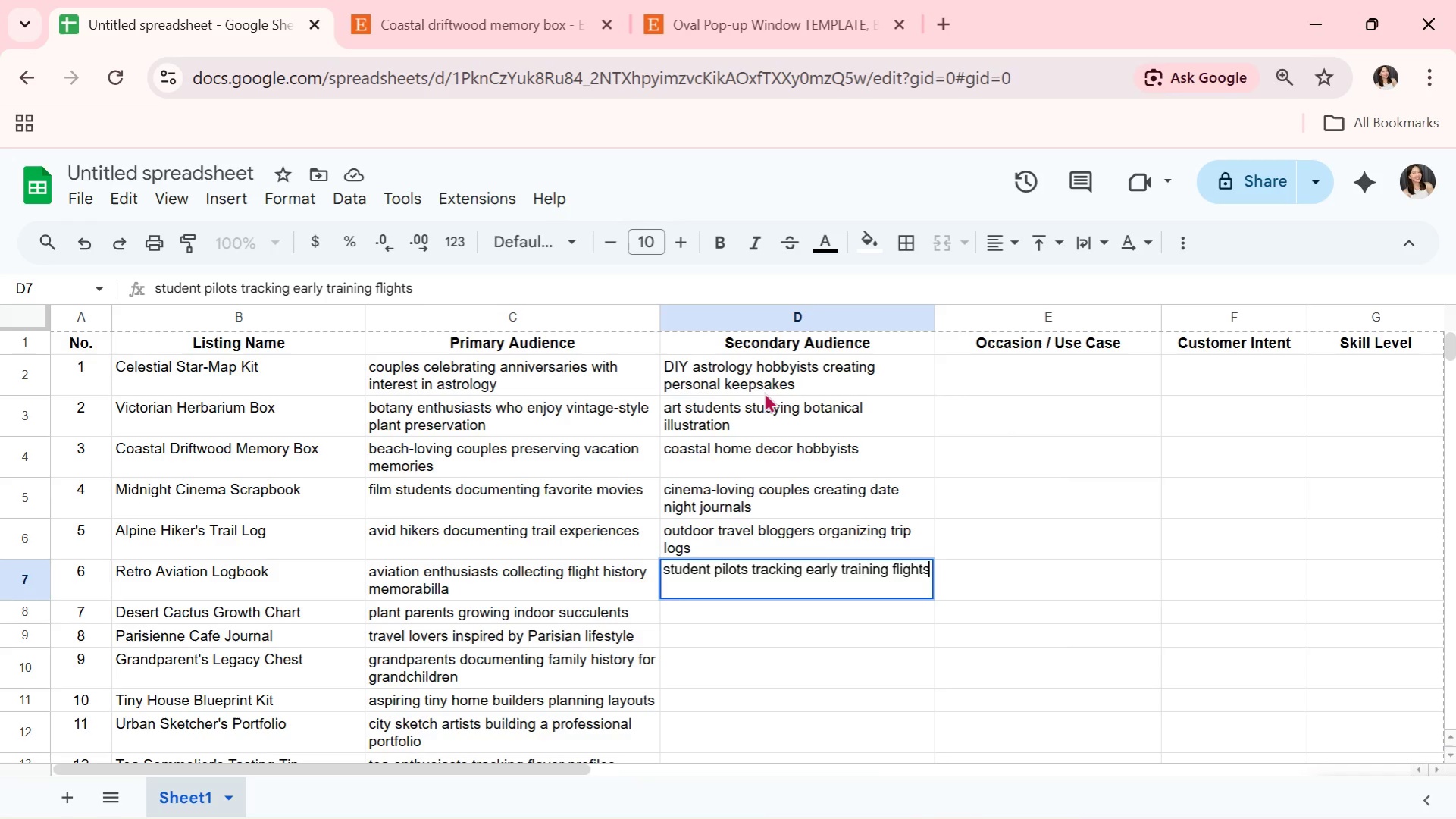 
key(Enter)
 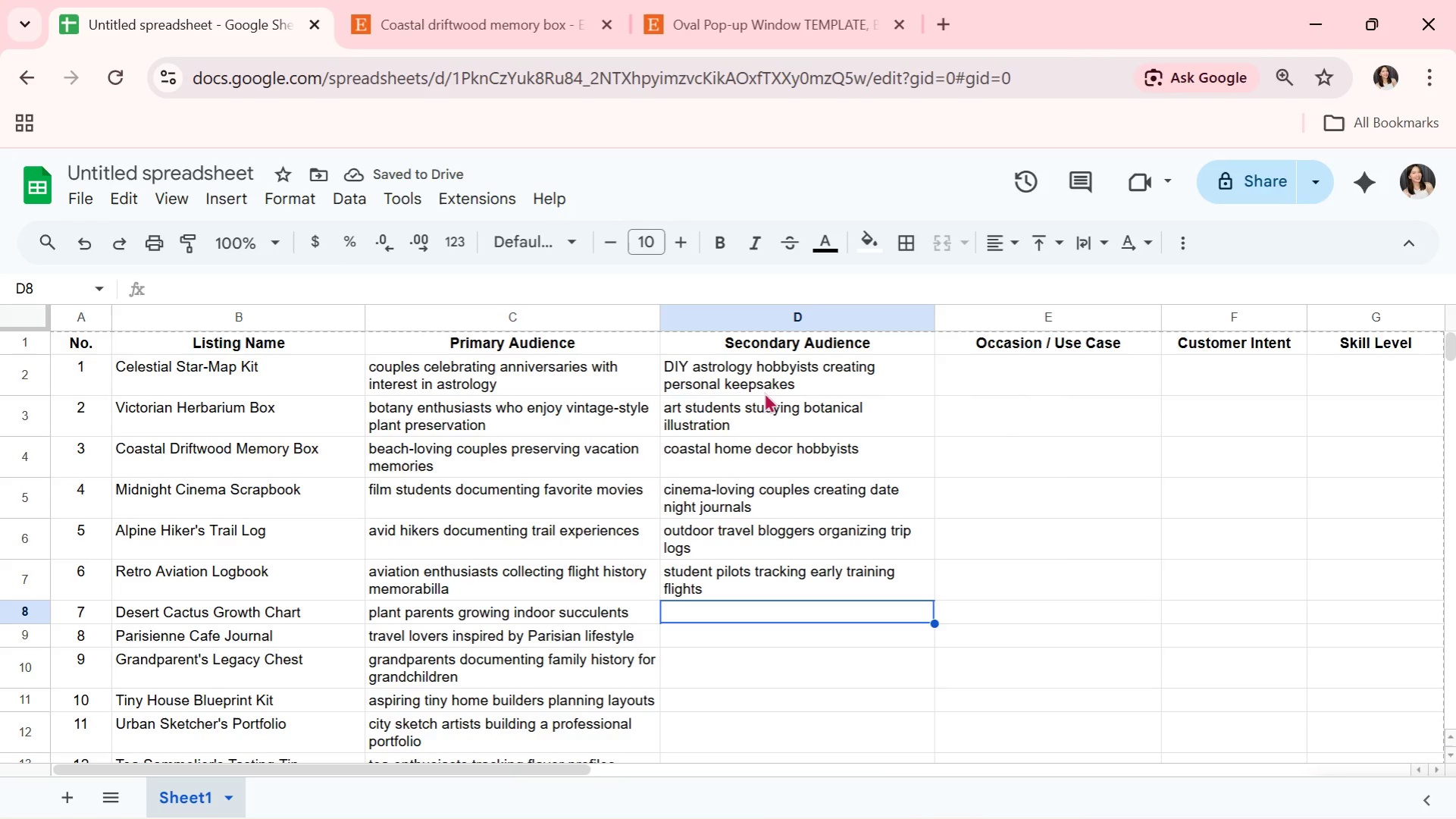 
key(ArrowDown)
 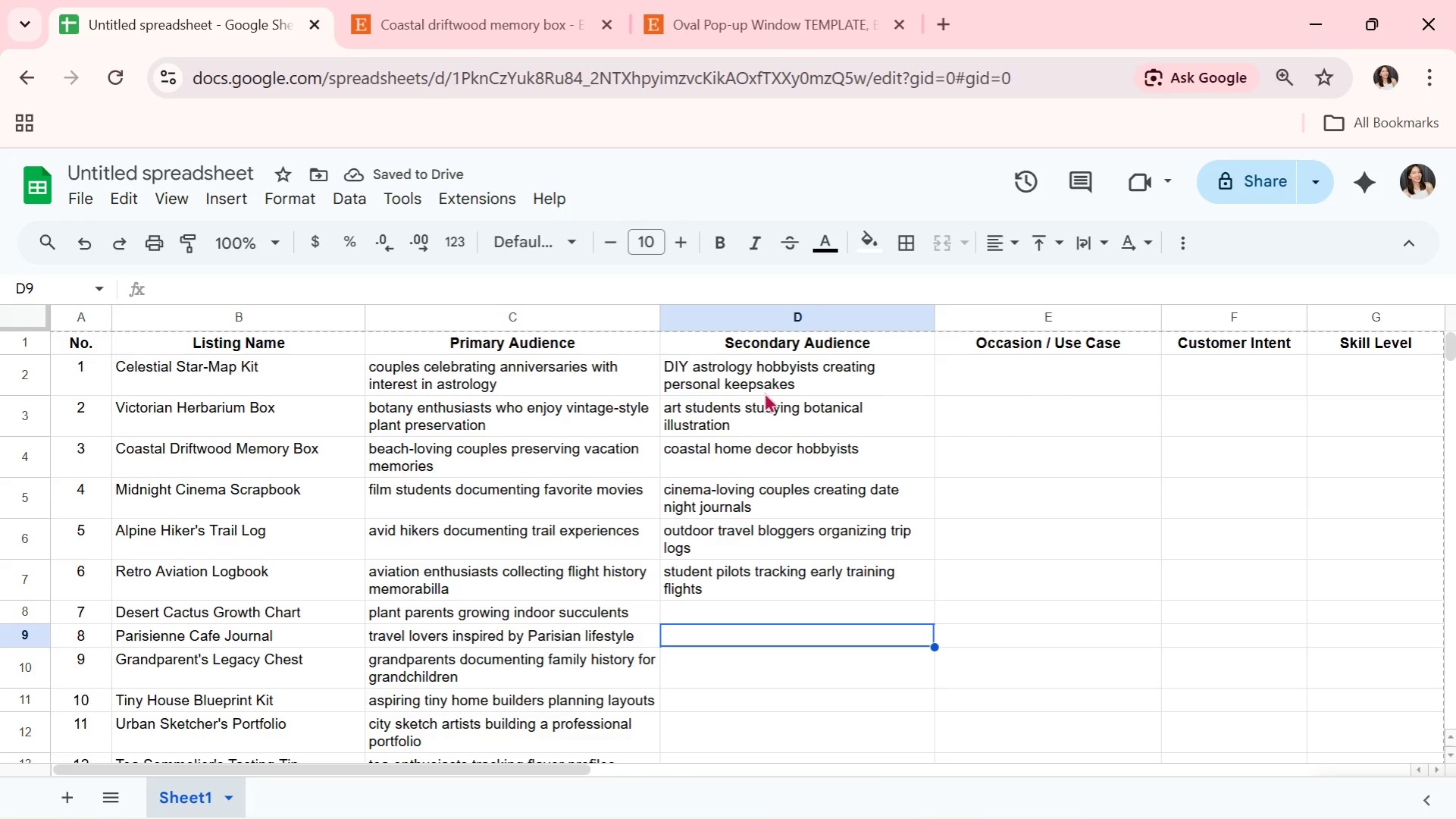 
key(ArrowDown)
 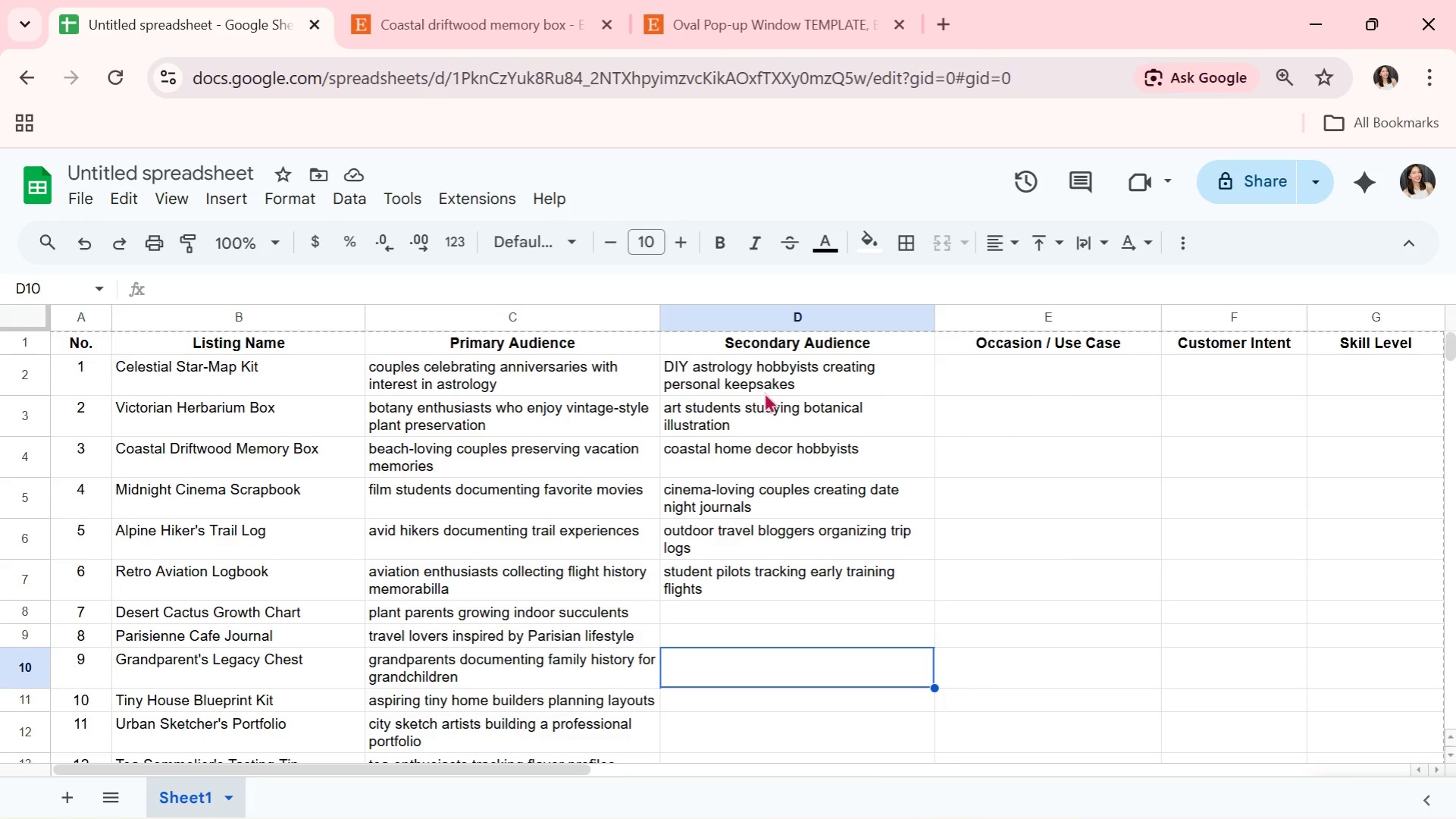 
key(ArrowUp)
 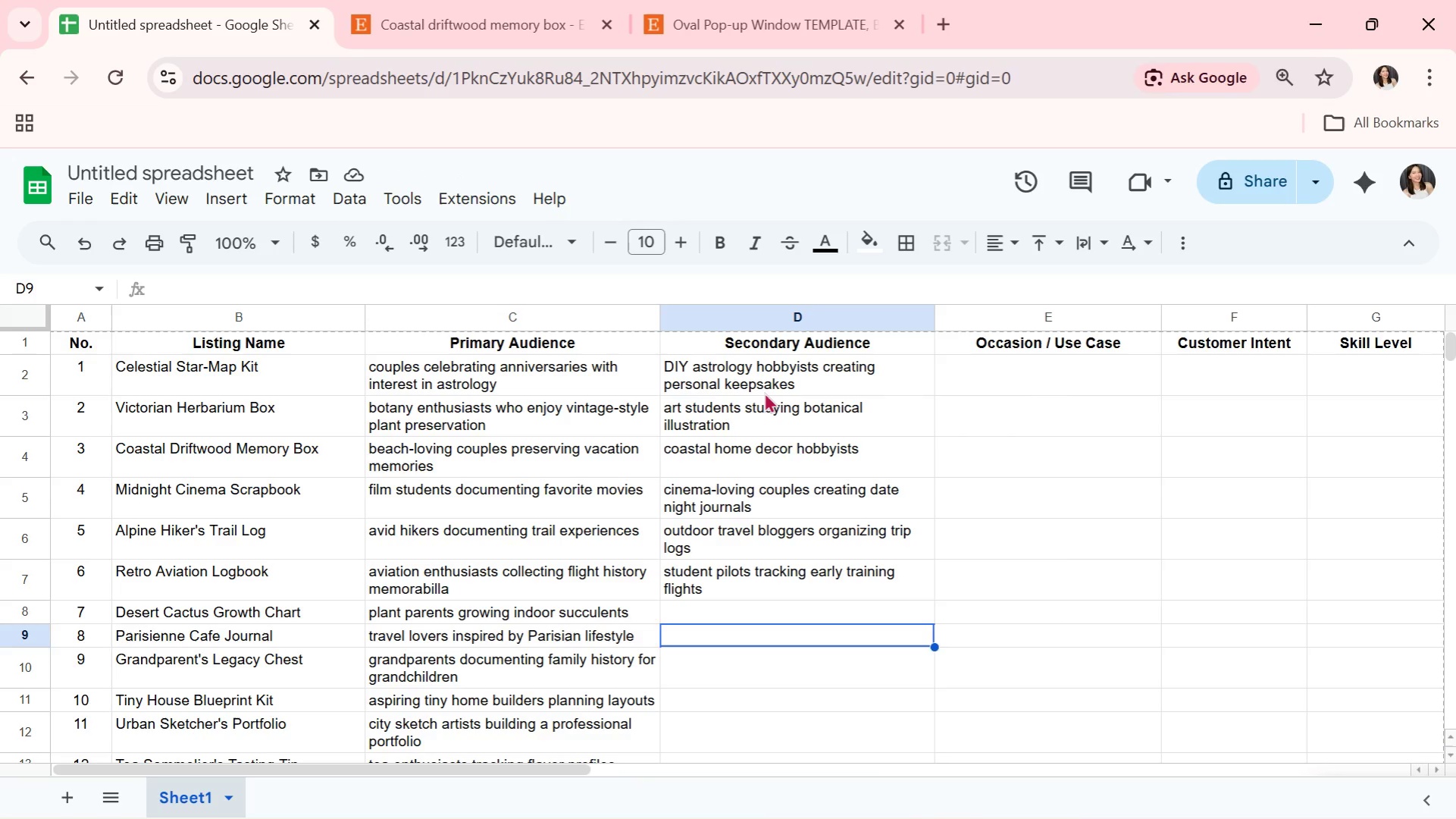 
key(ArrowUp)
 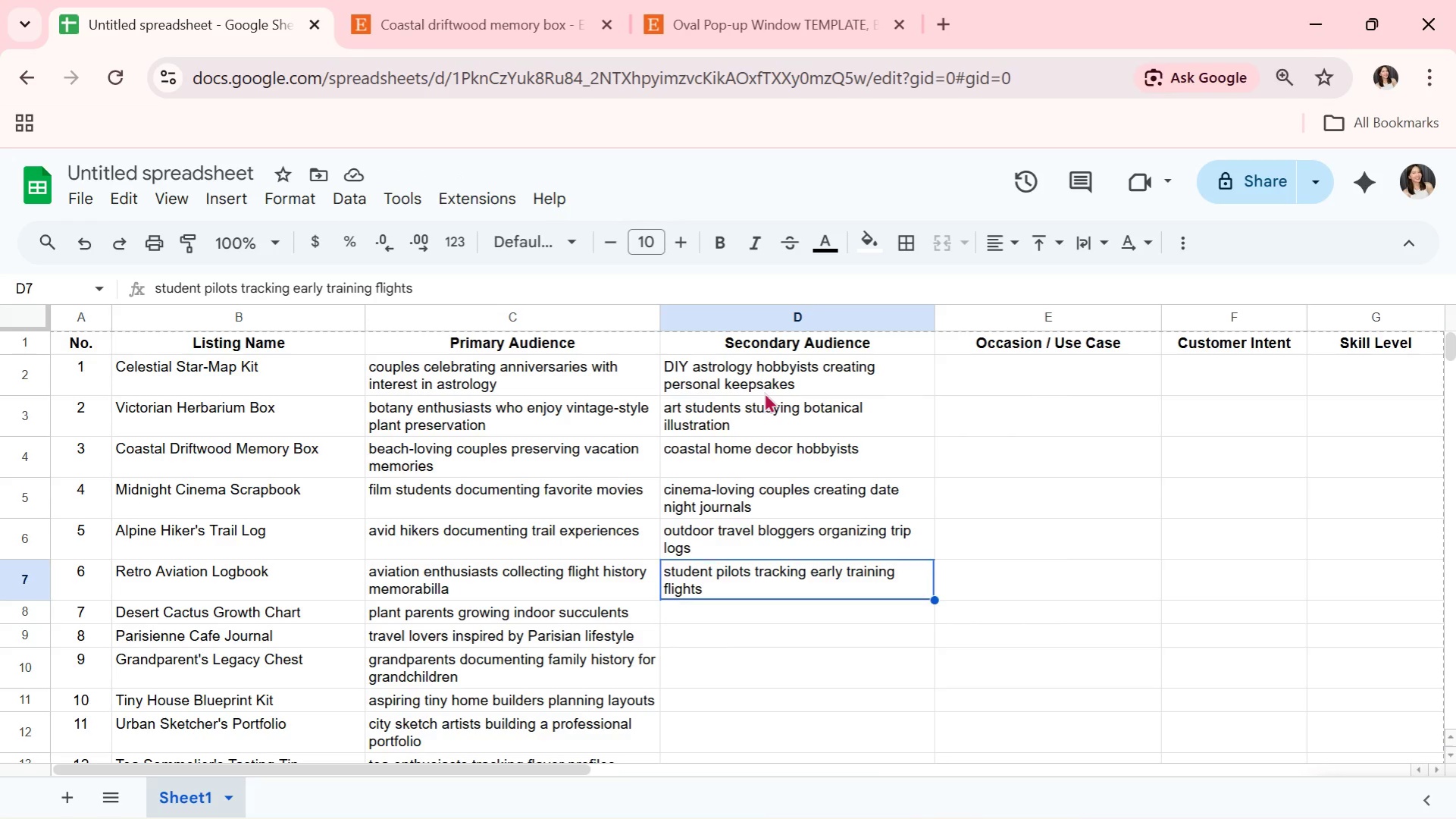 
key(ArrowUp)
 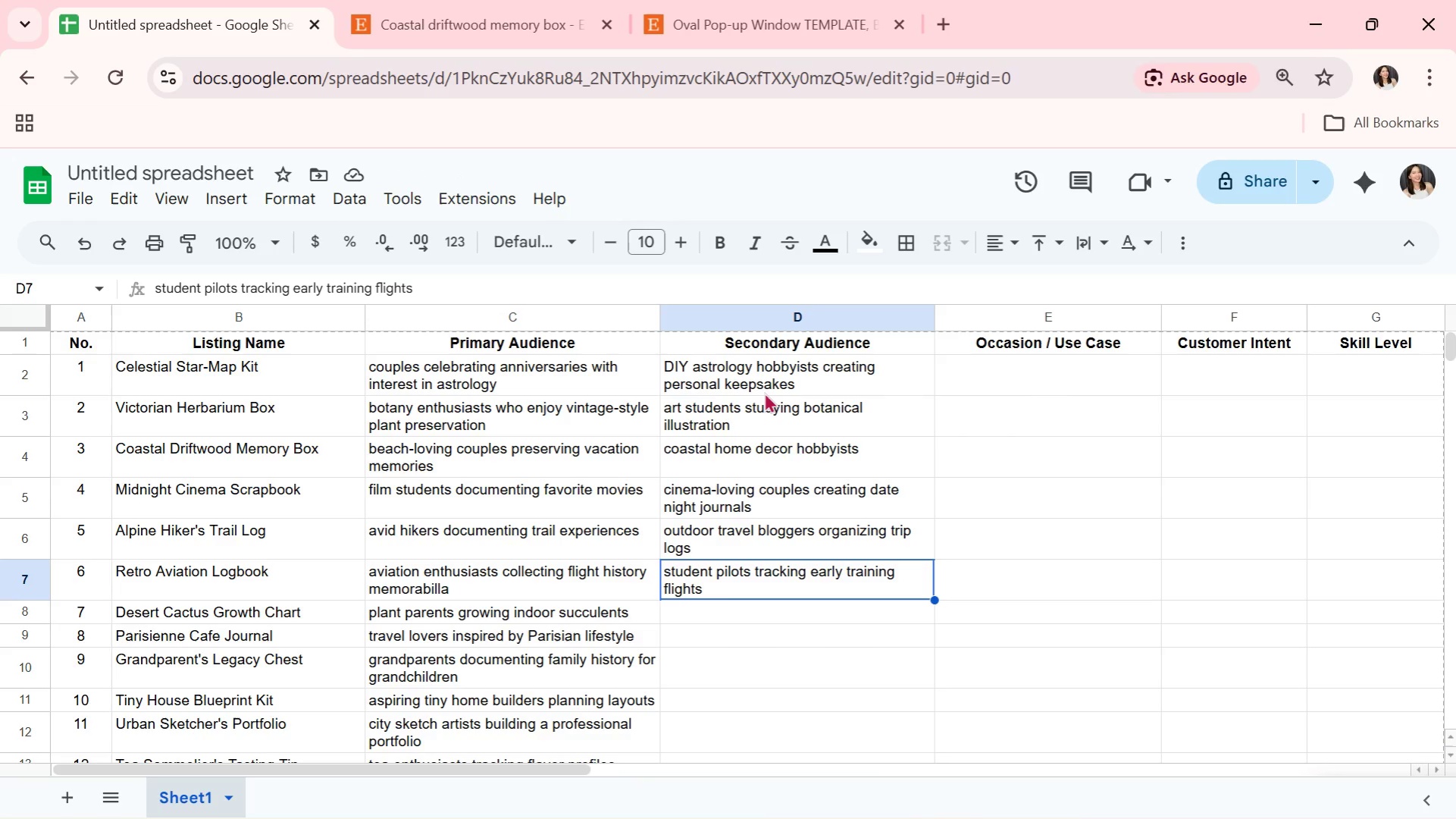 
key(ArrowDown)
 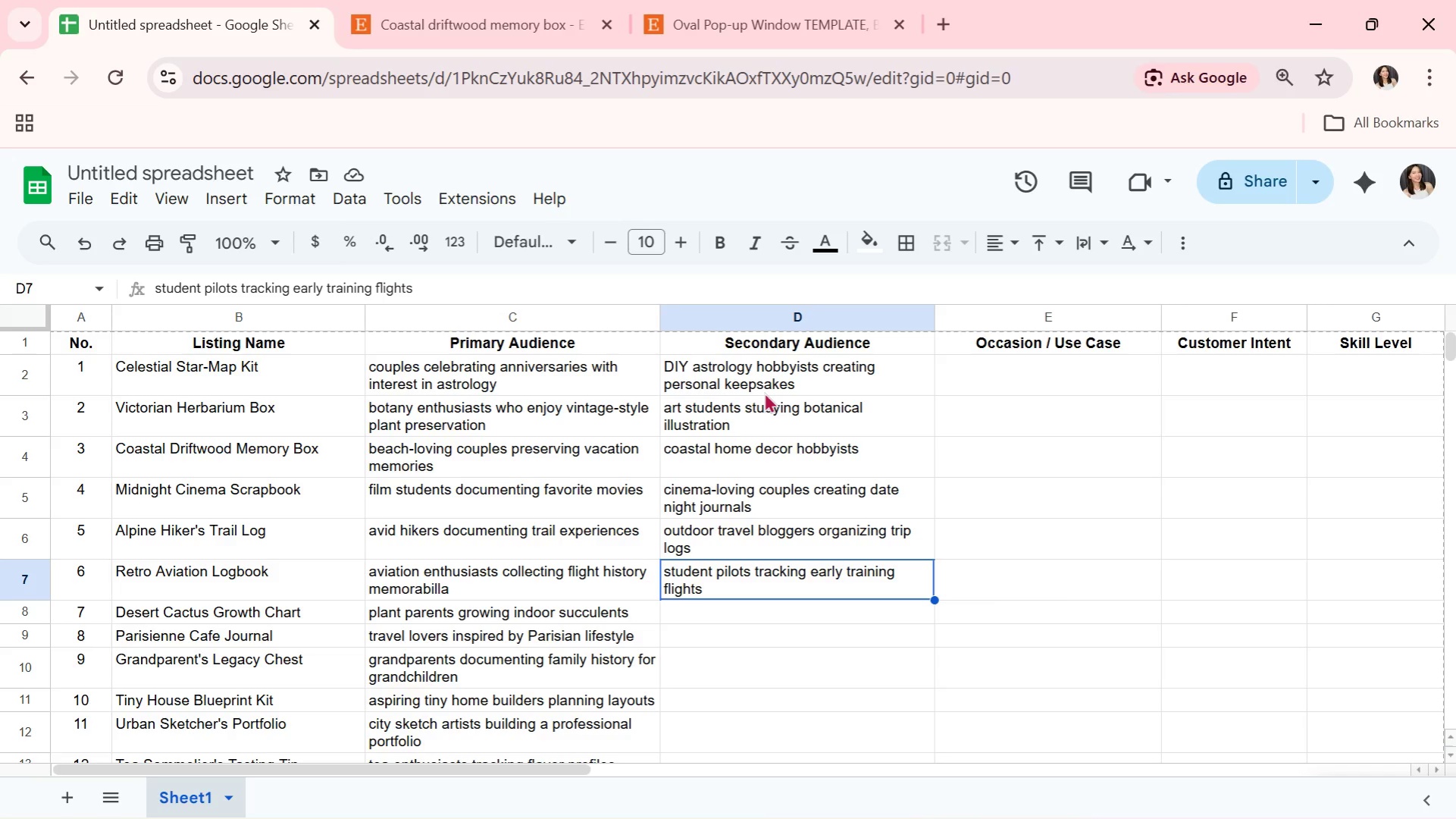 
key(ArrowUp)
 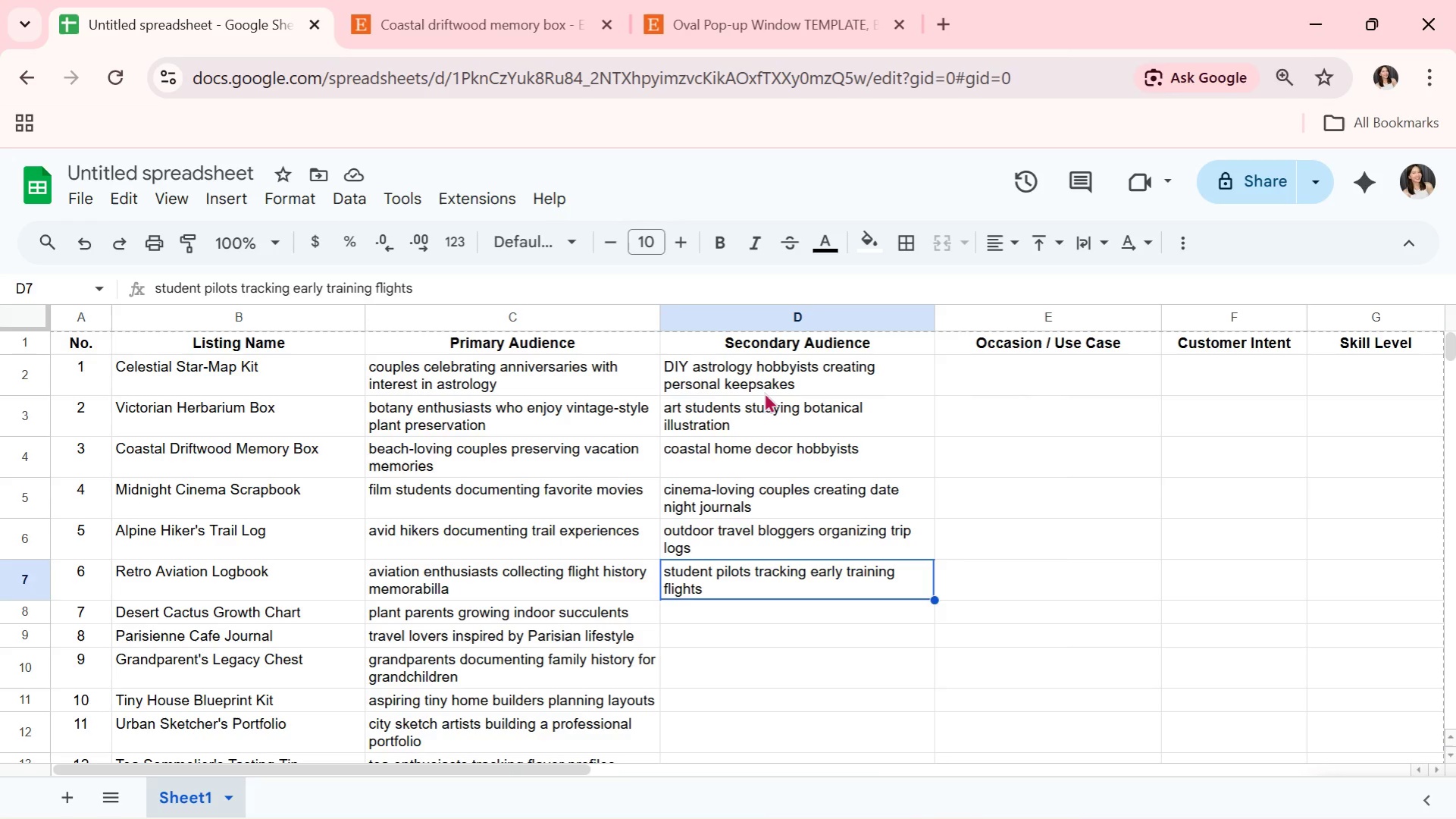 
key(ArrowDown)
 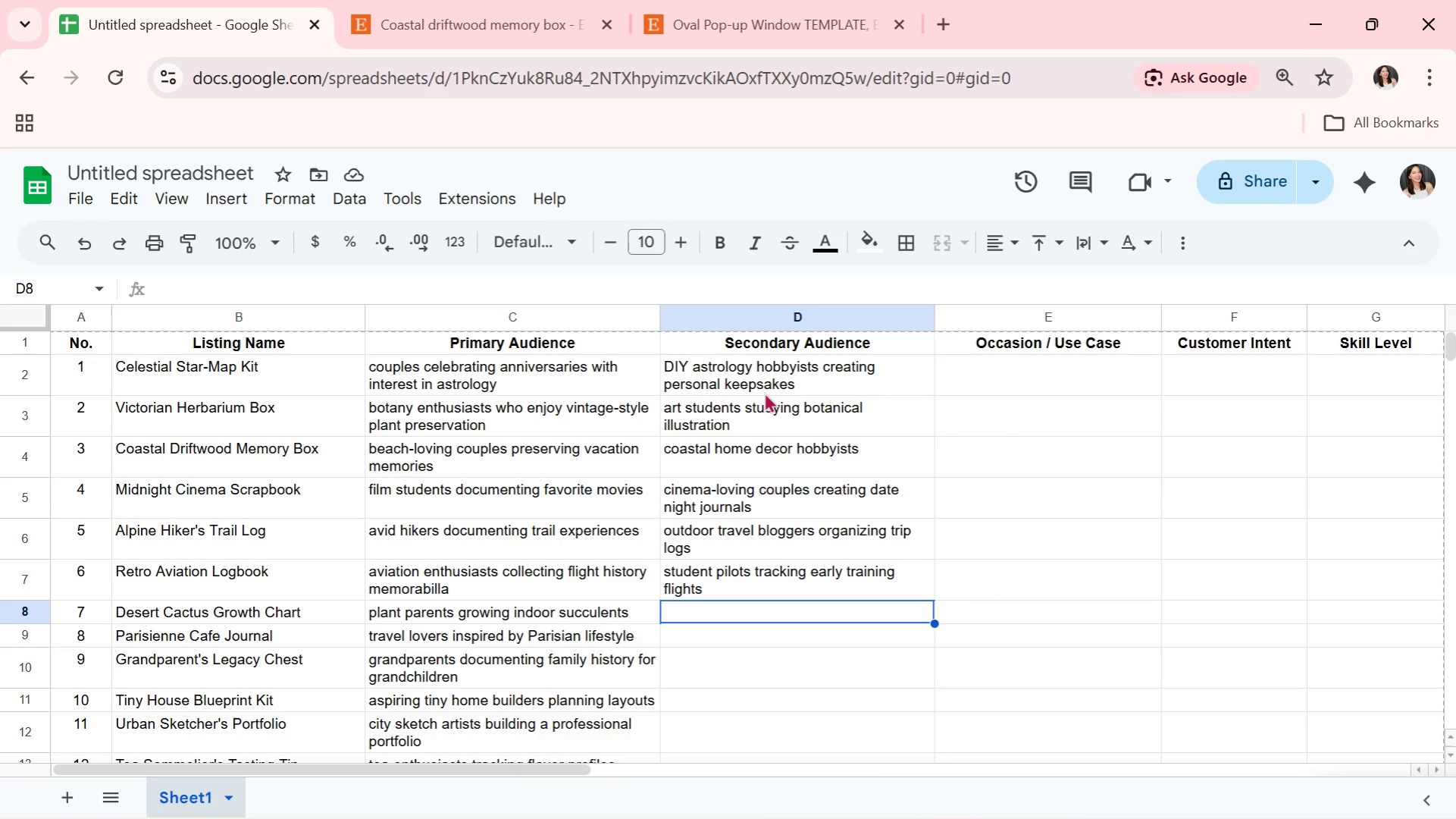 
type(parents tracking child growth in themed decor)
 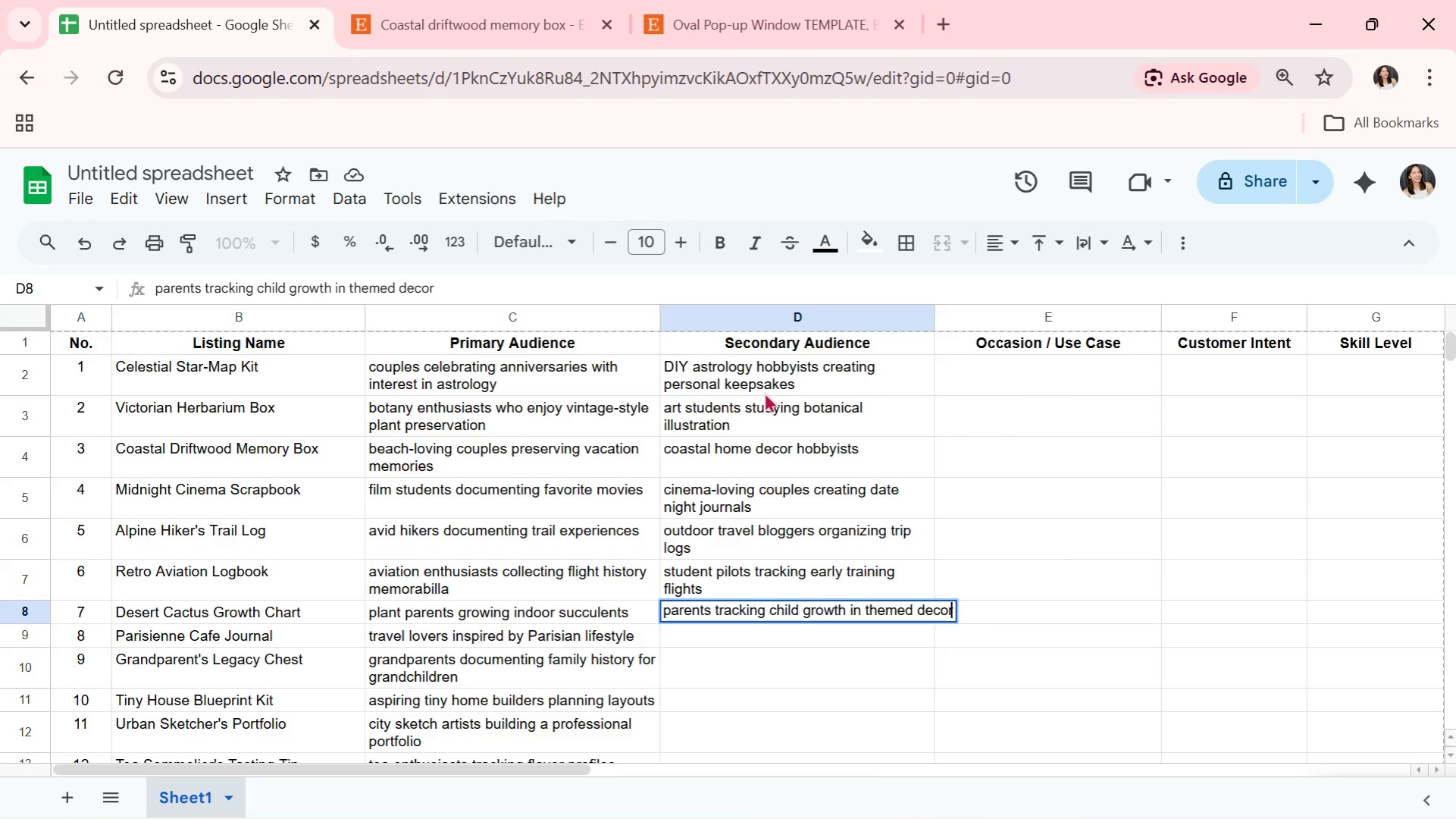 
wait(7.17)
 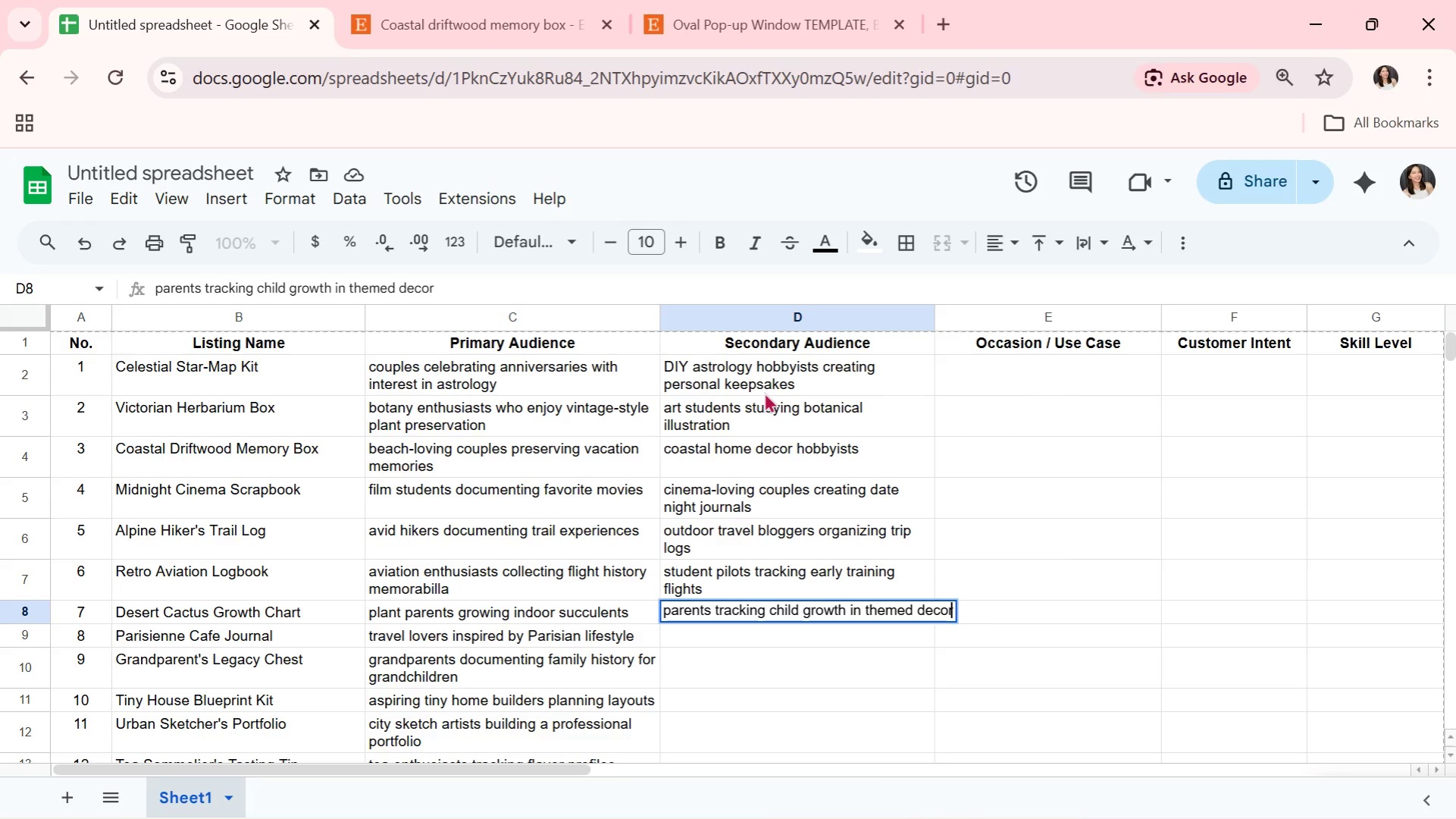 
key(Enter)
 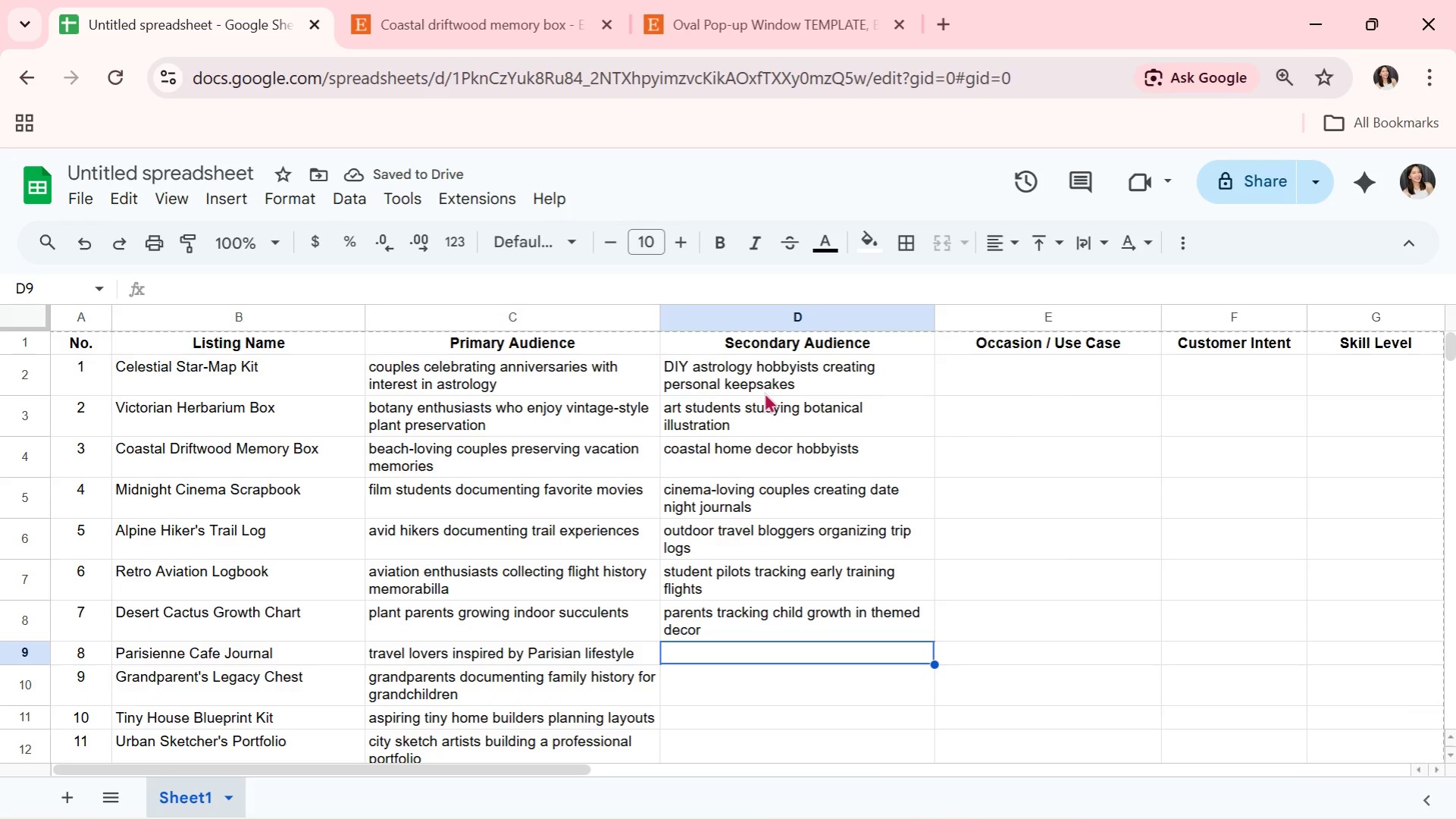 
type(aesthetic h)
key(Backspace)
type(journal creatp)
key(Backspace)
type(ors )
 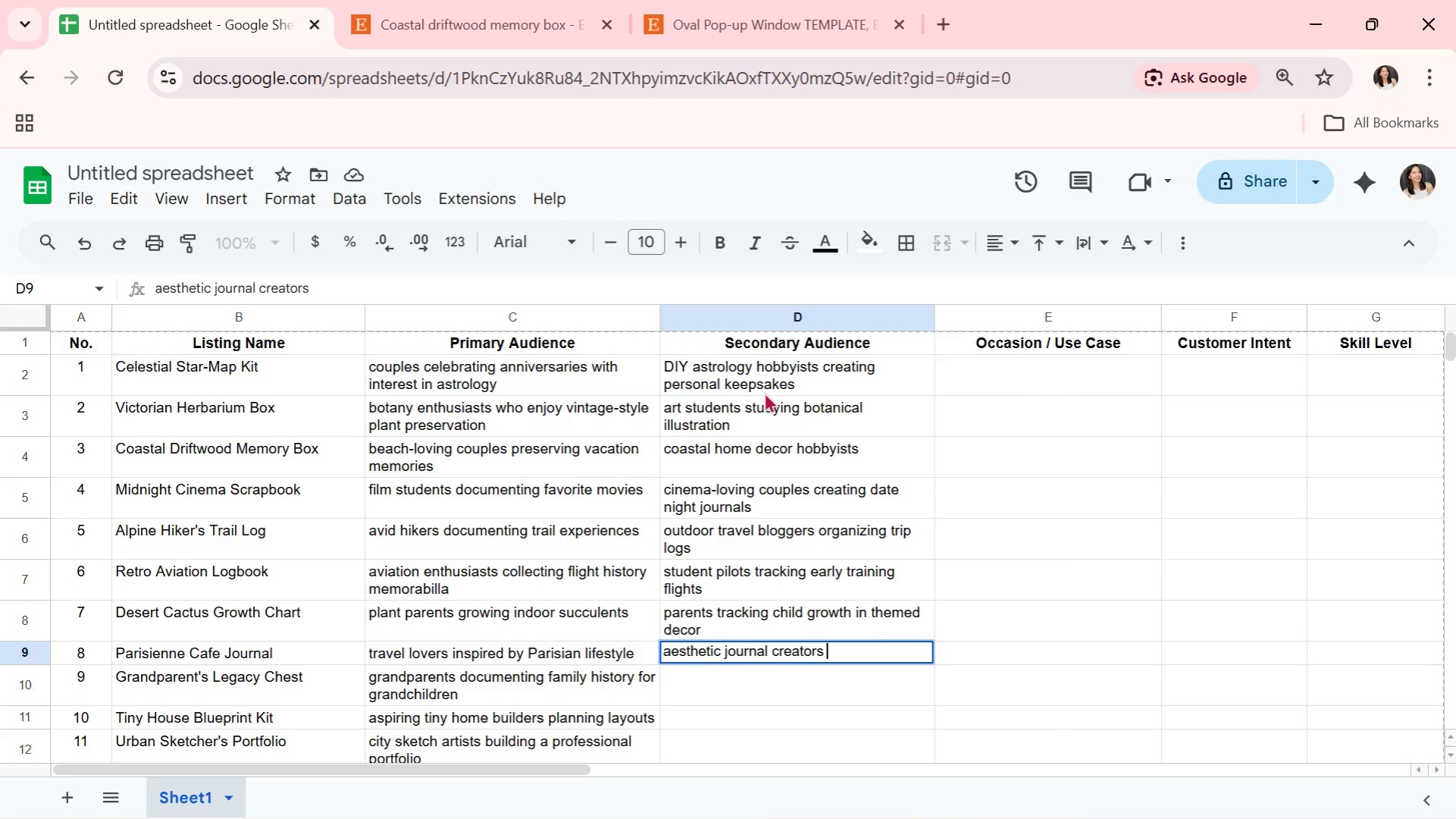 
wait(7.05)
 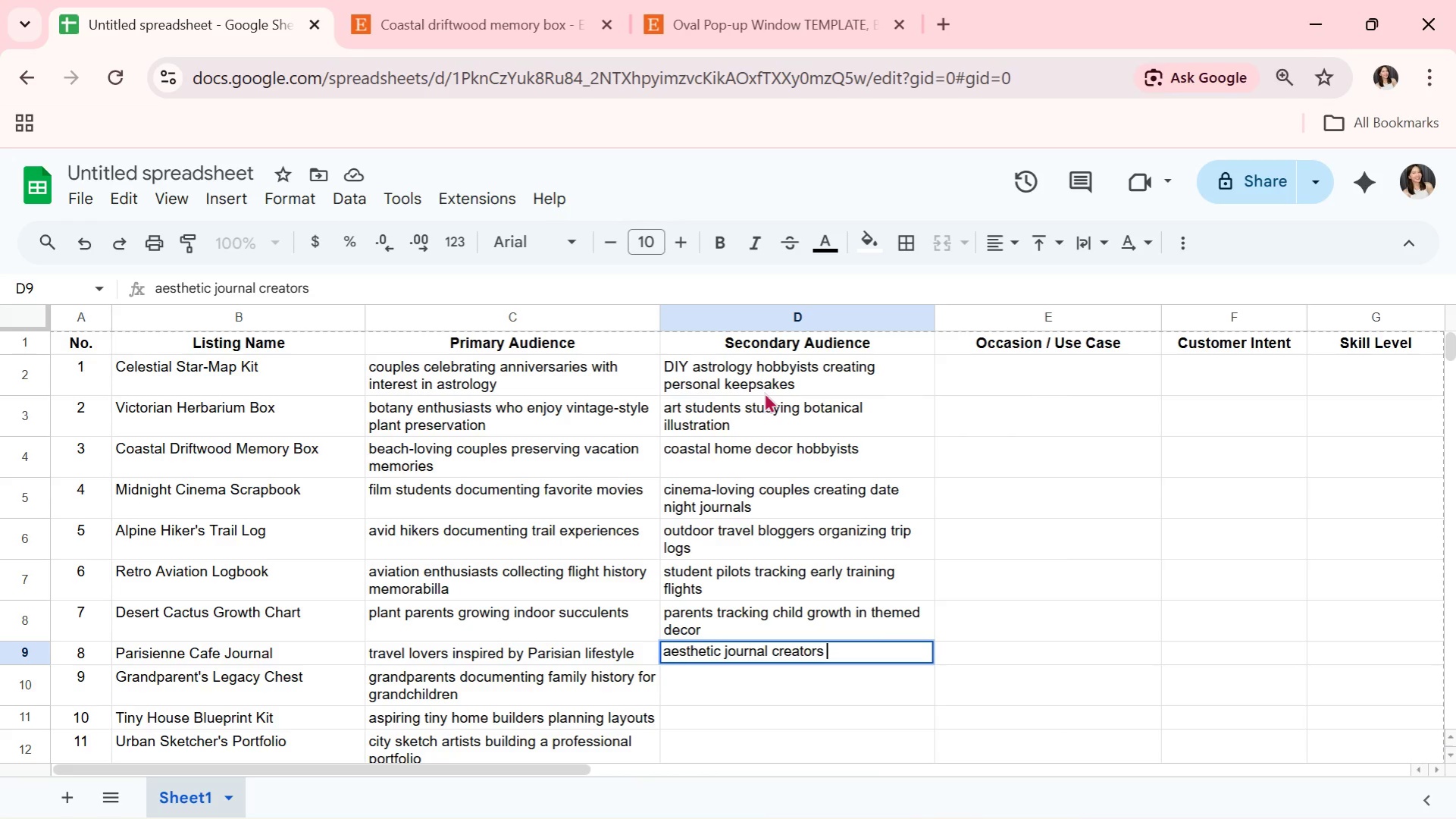 
type(on social media)
 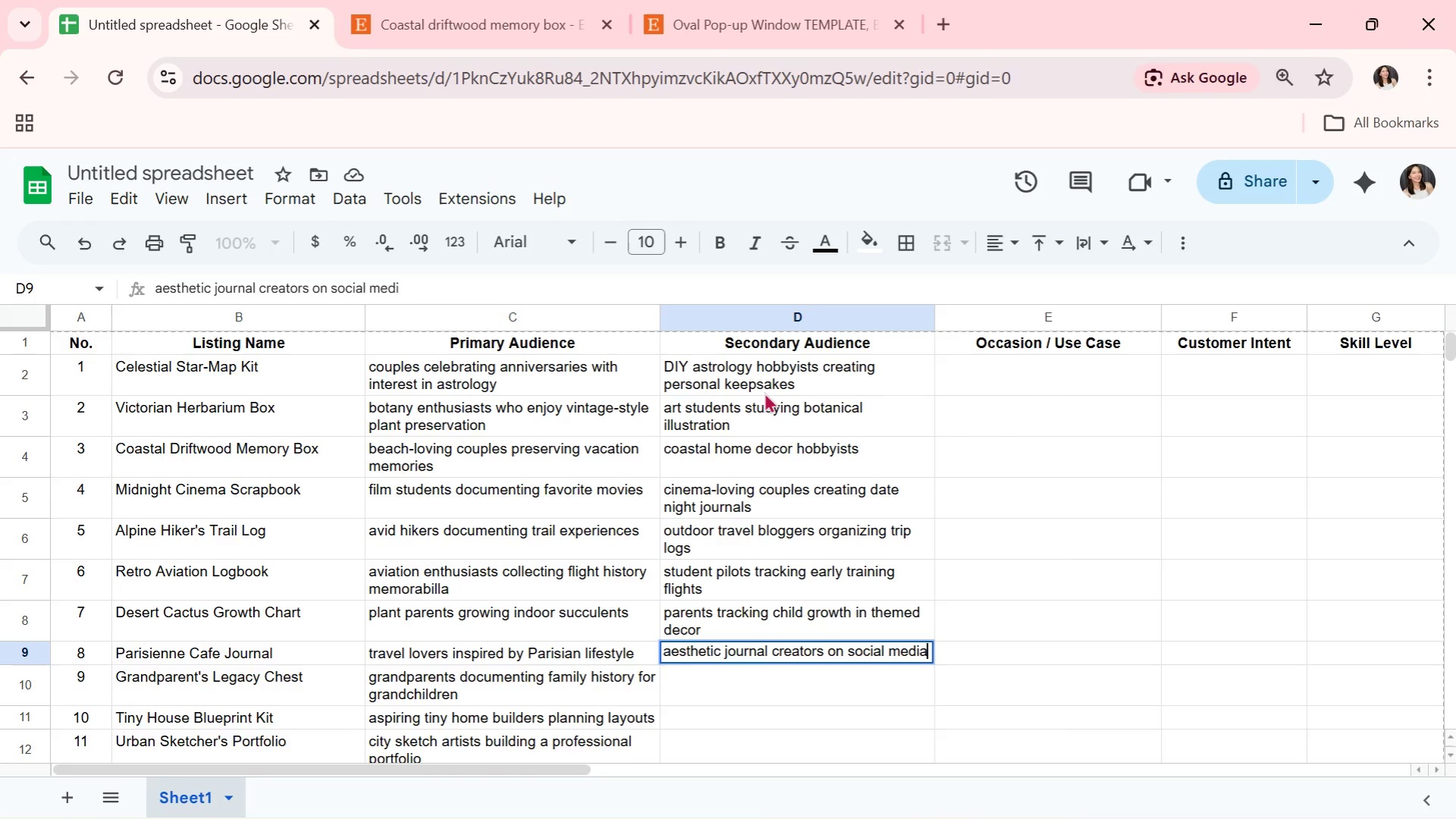 
key(Enter)
 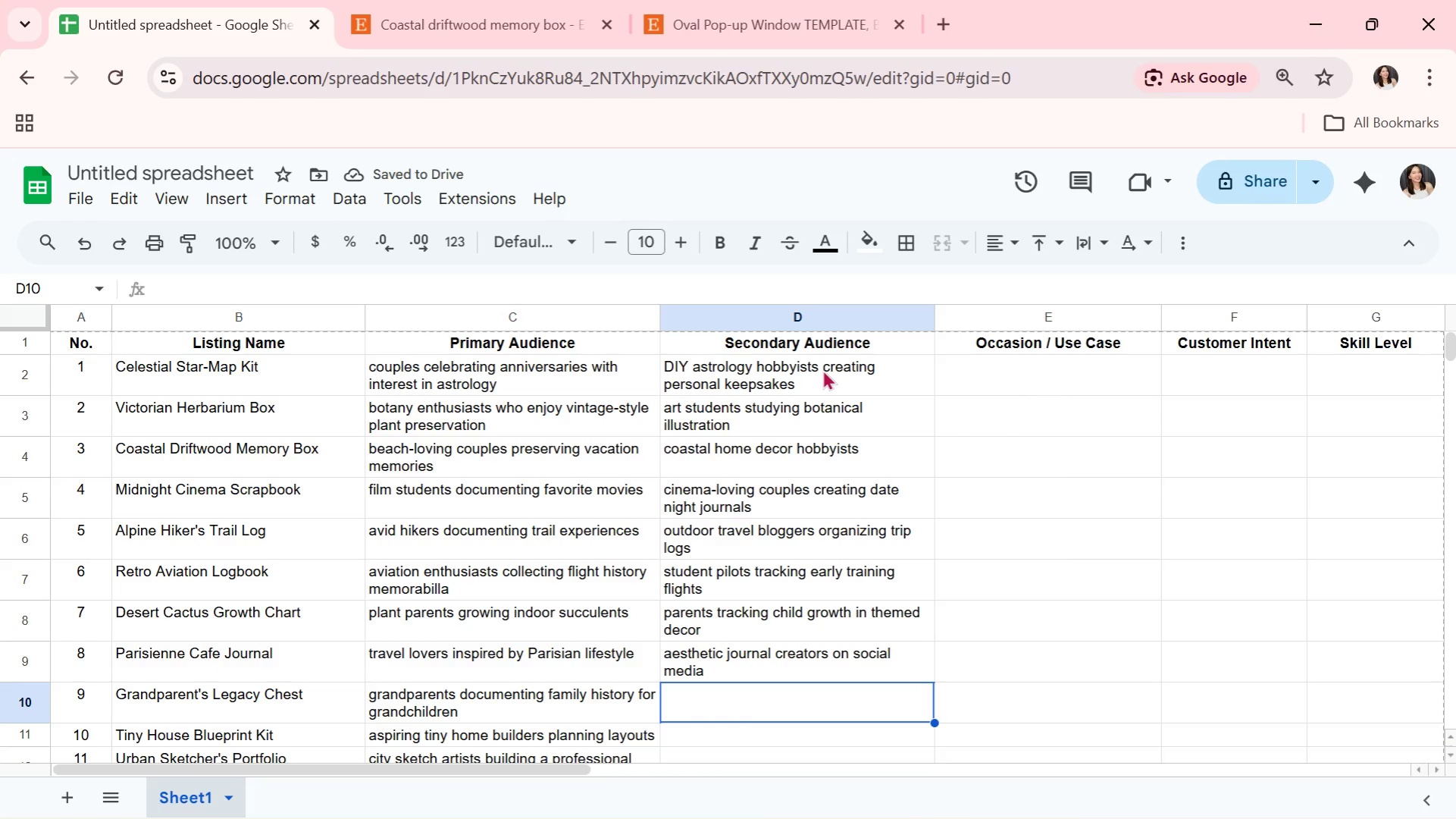 
wait(9.41)
 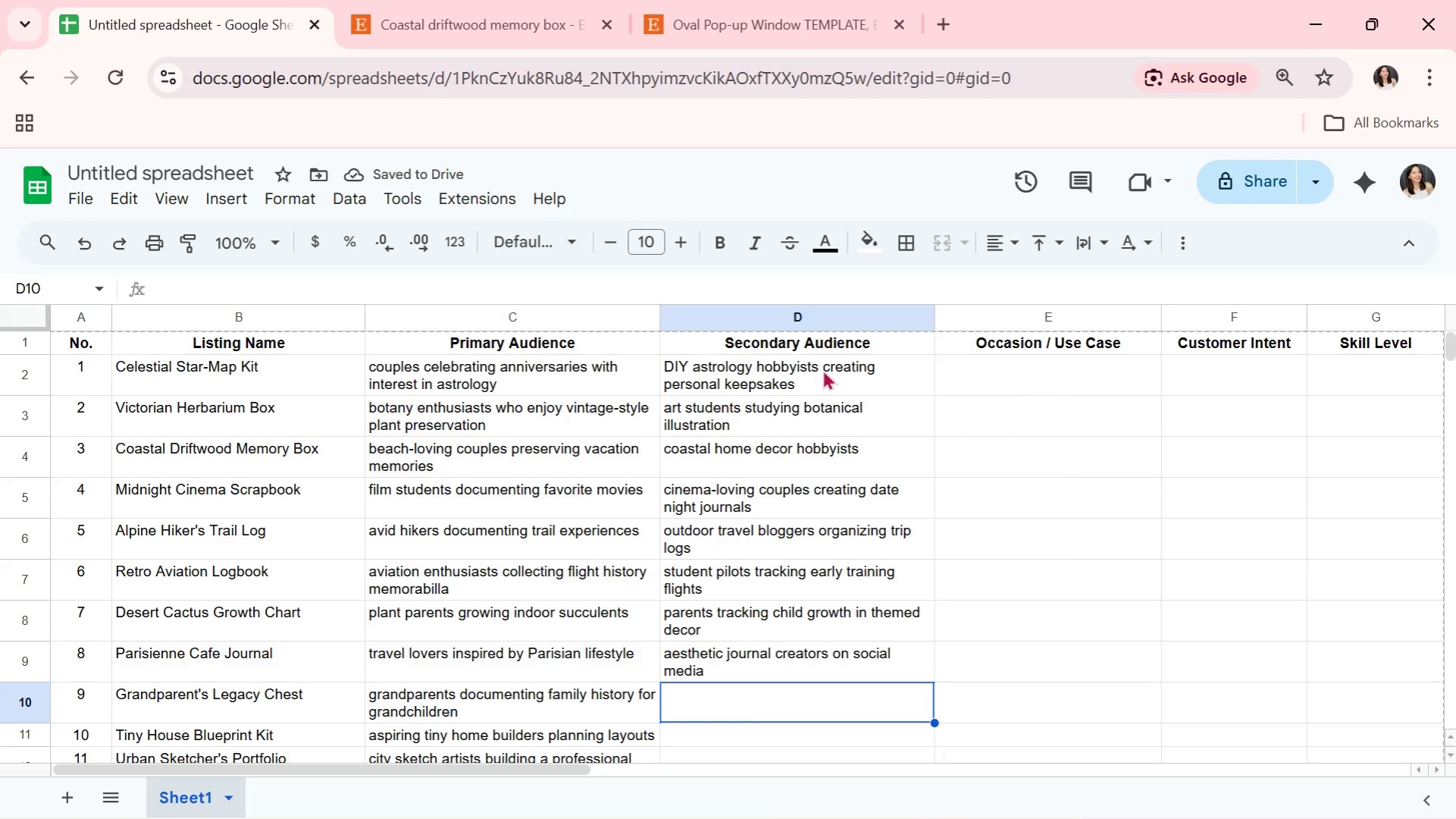 
type(adult childer)
key(Backspace)
key(Backspace)
type(ren gifting memory preservation kits)
 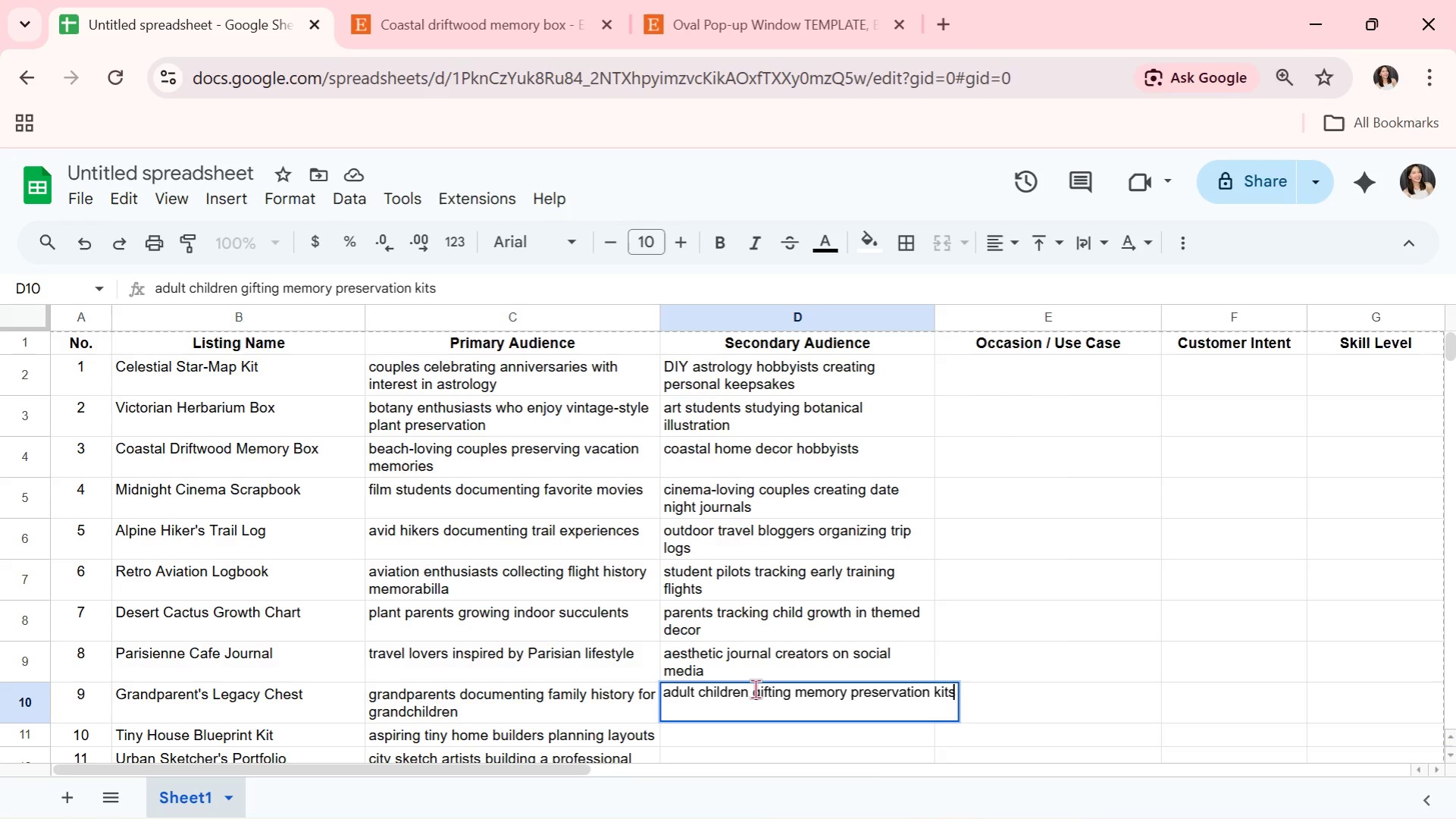 
key(Enter)
 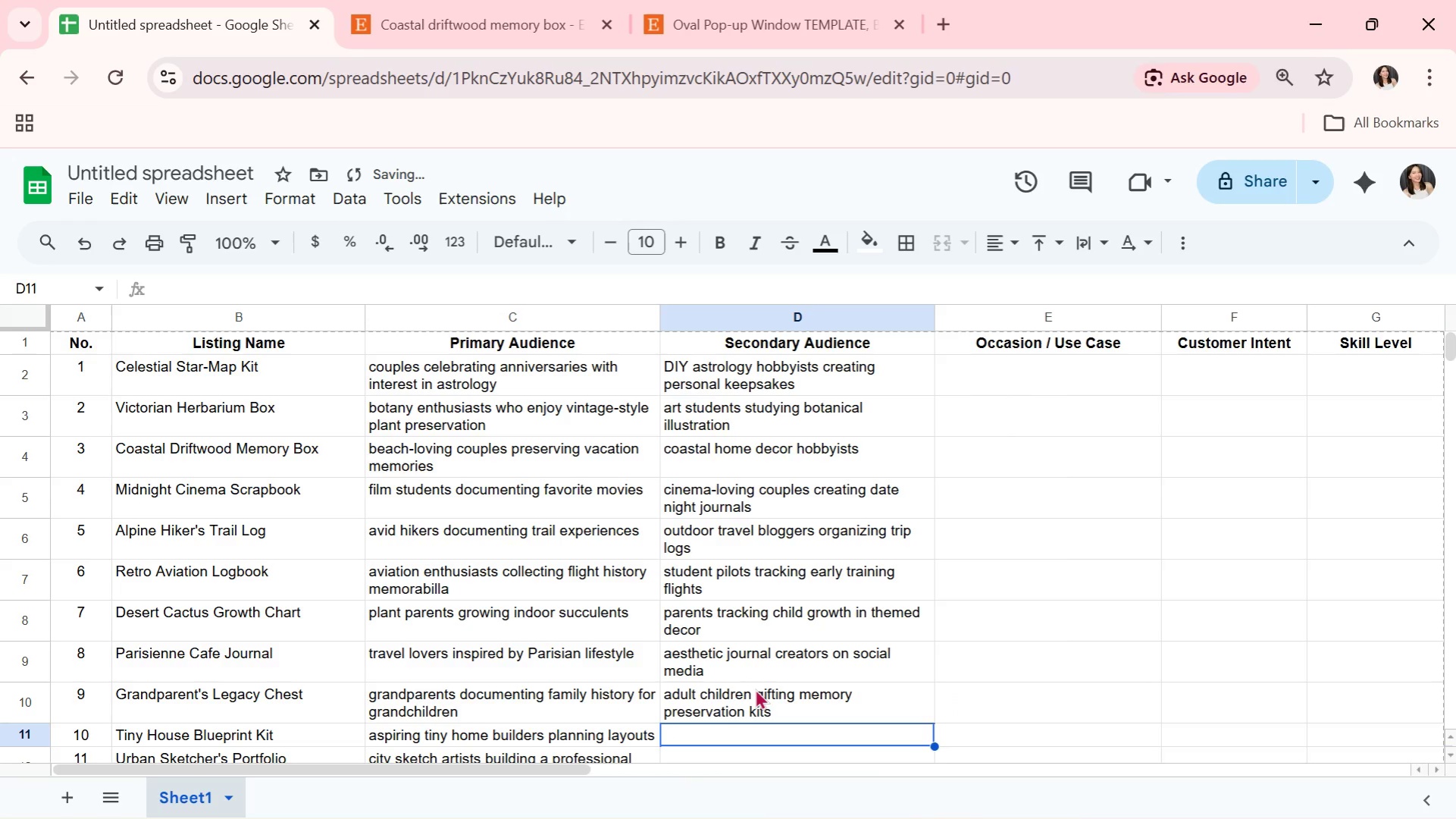 
type(architectural )
 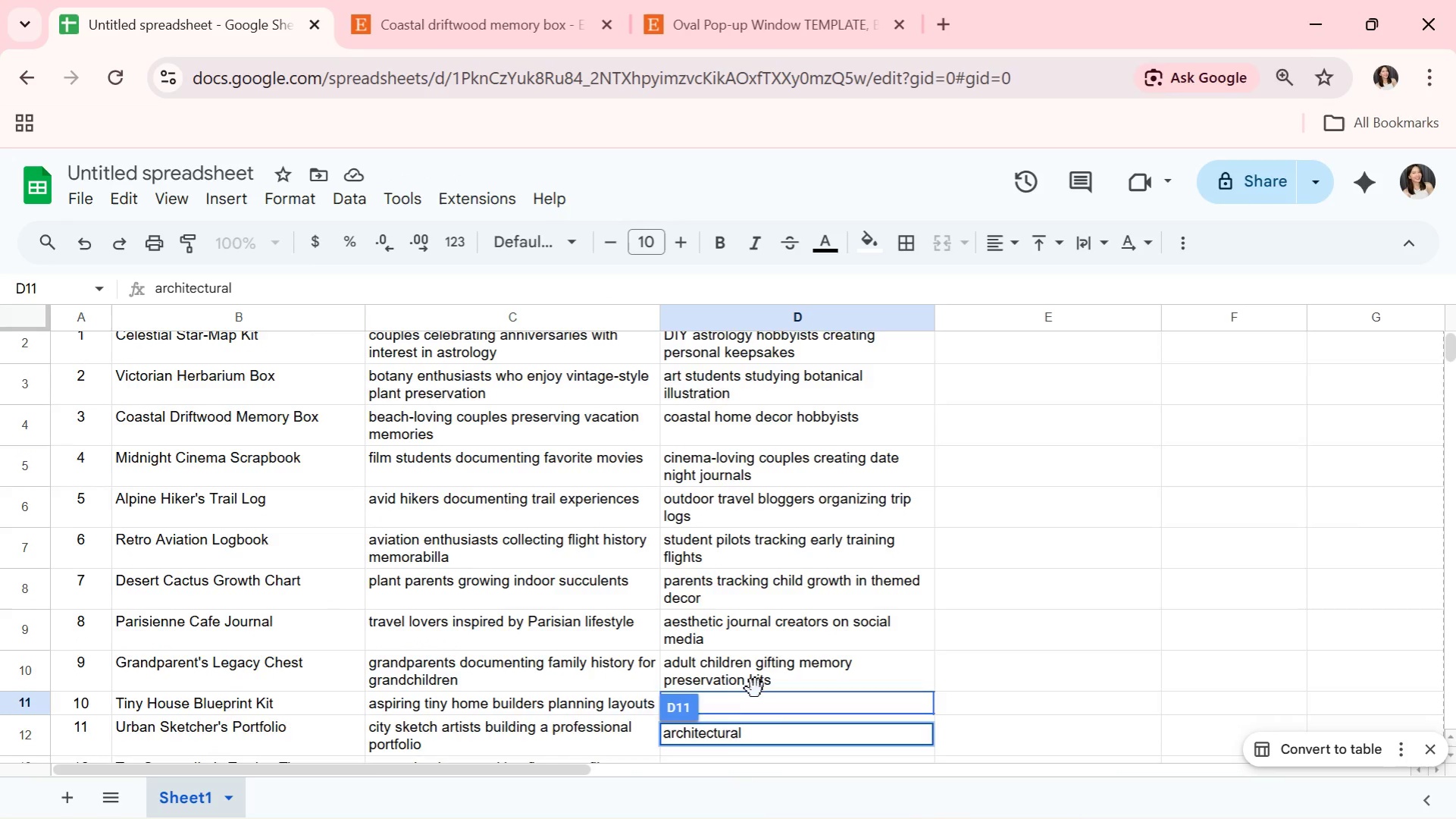 
left_click([755, 689])
 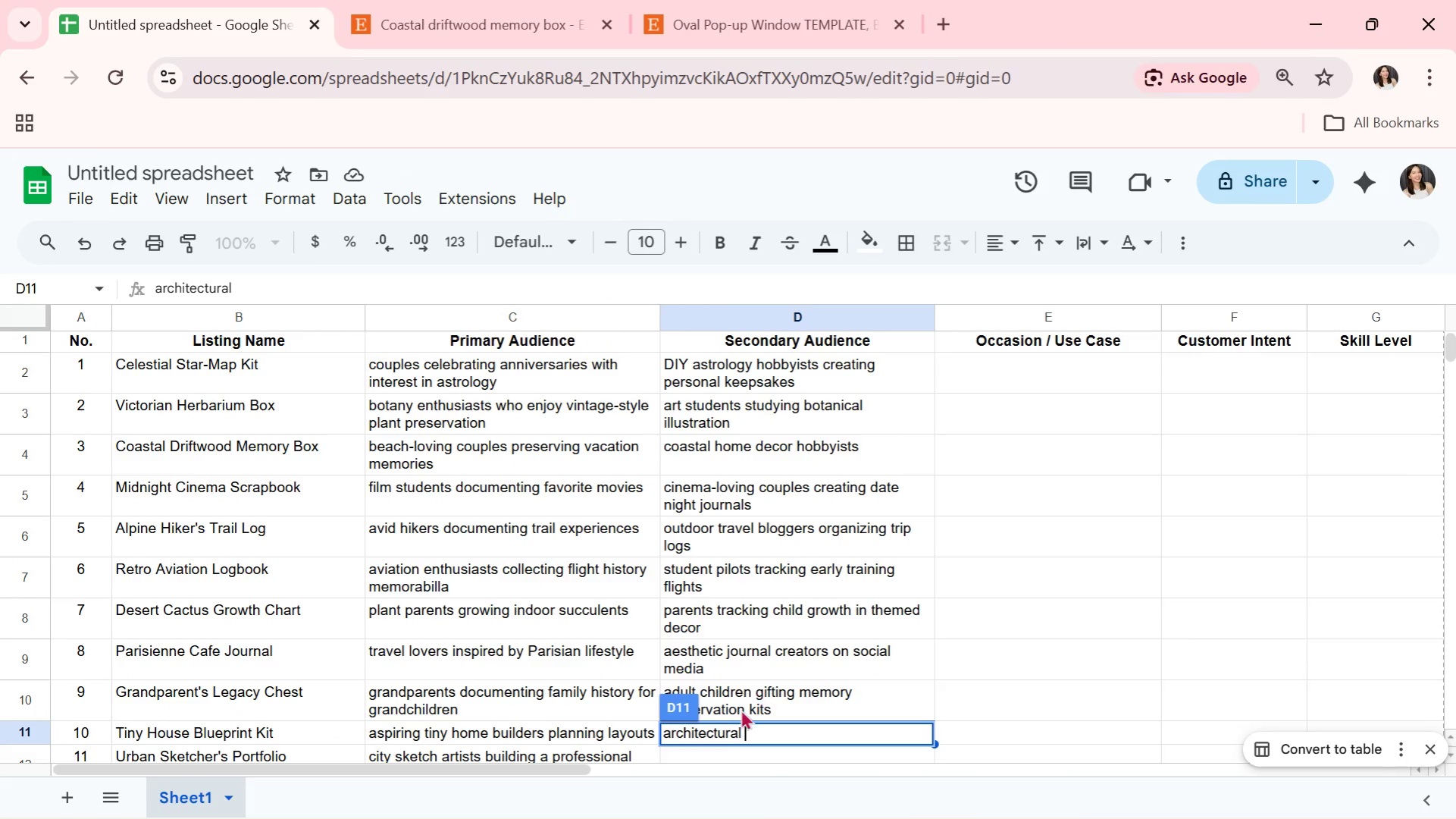 
left_click([744, 735])
 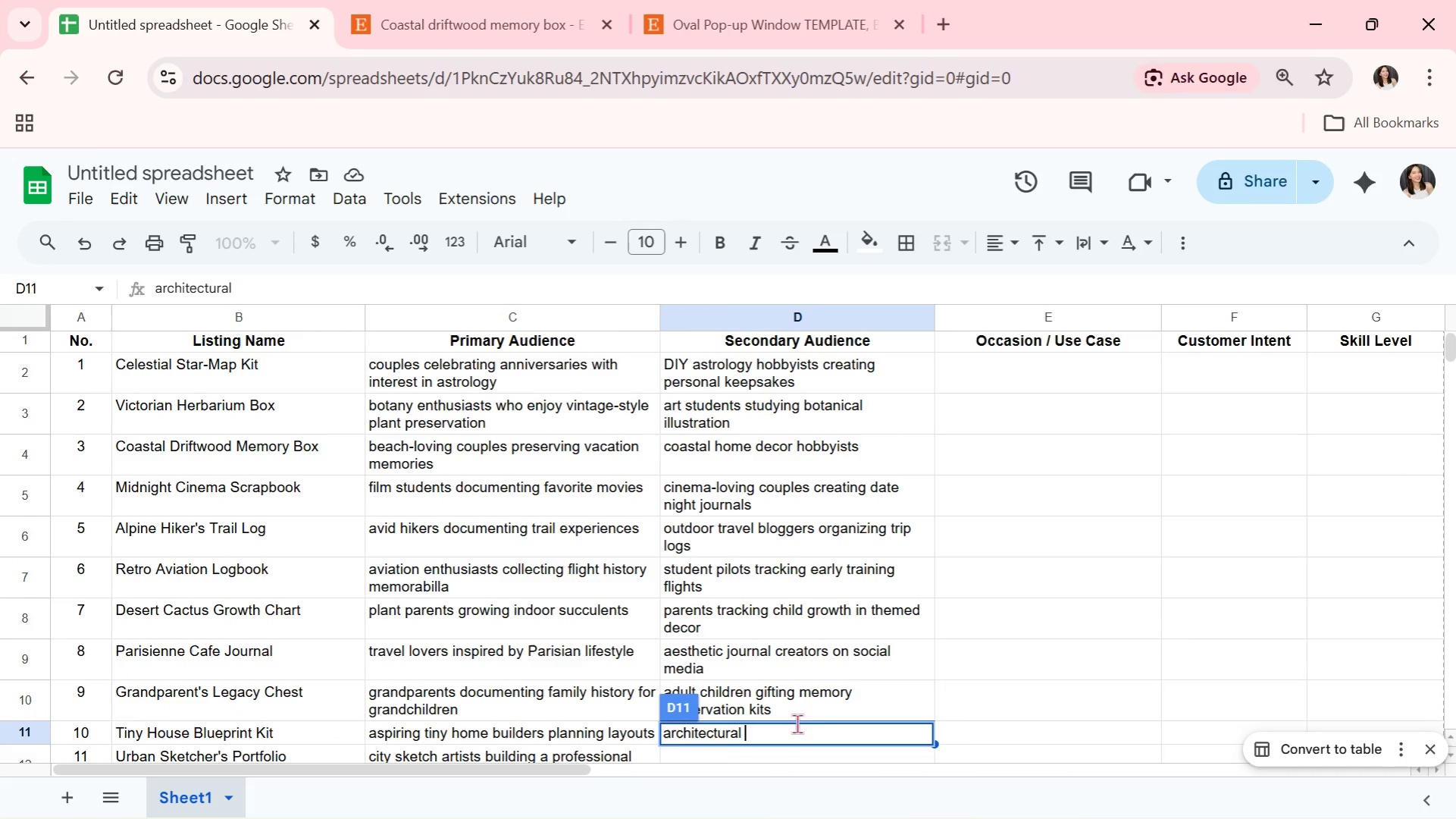 
double_click([816, 711])
 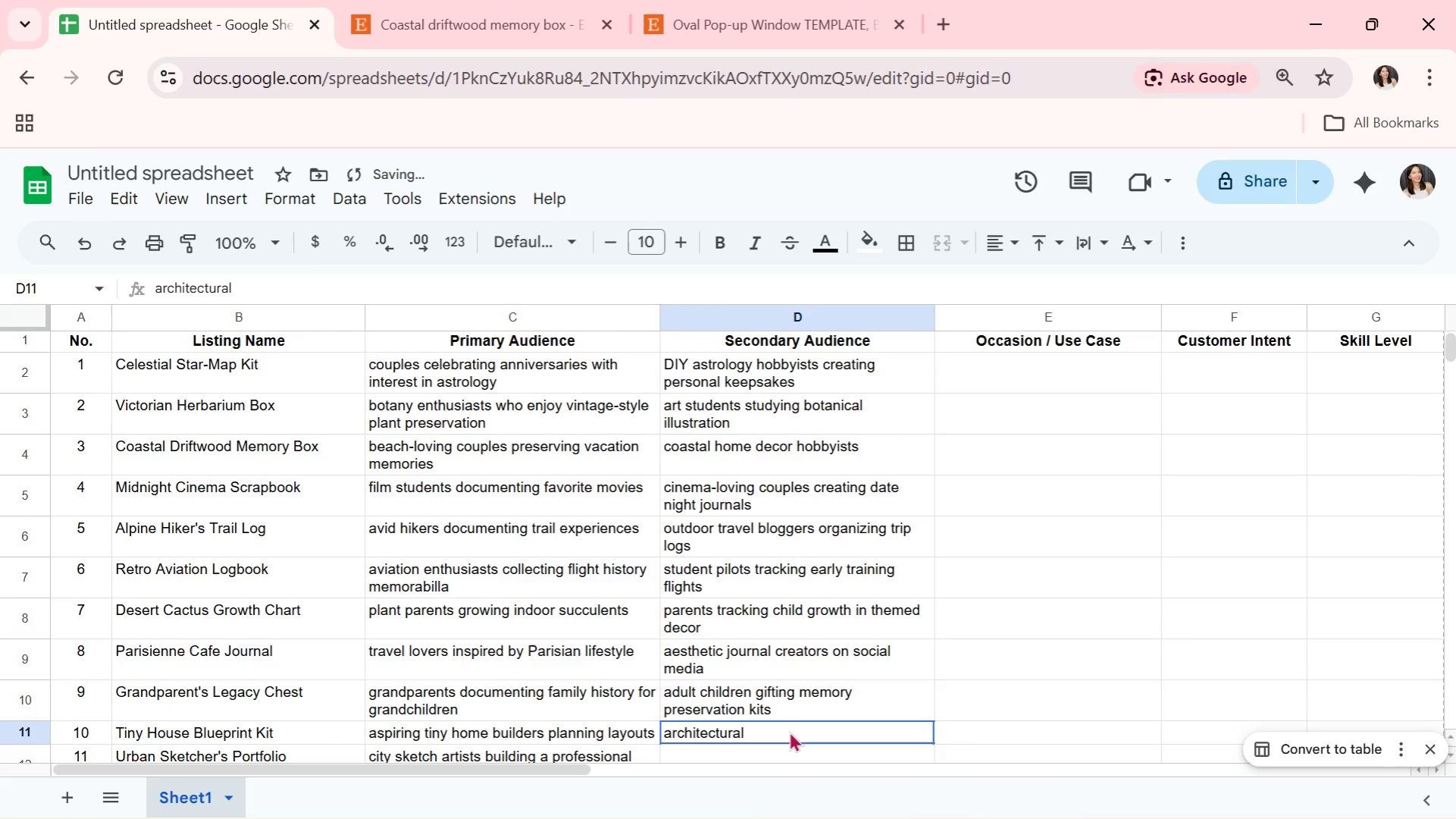 
double_click([789, 731])
 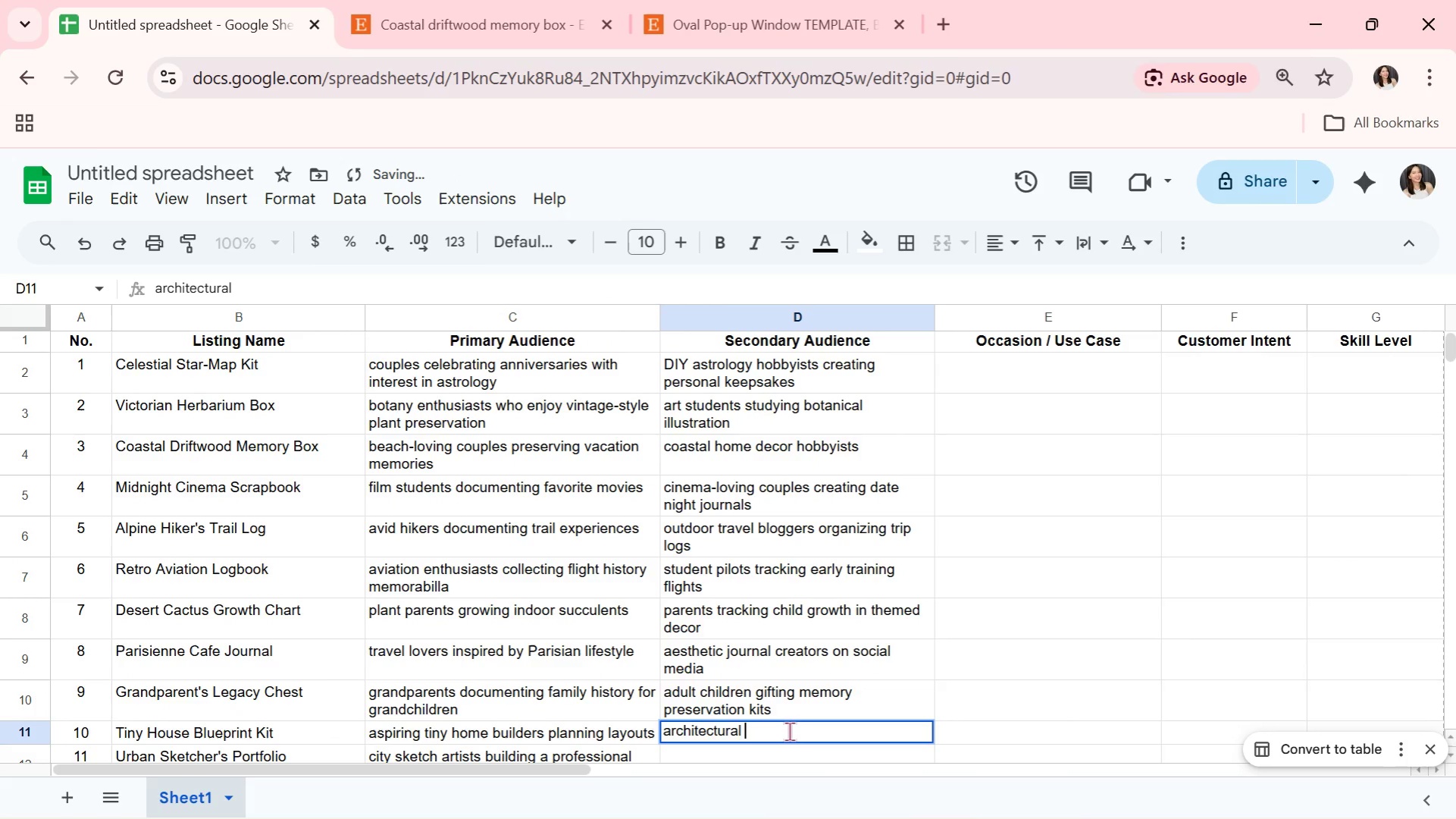 
triple_click([788, 731])
 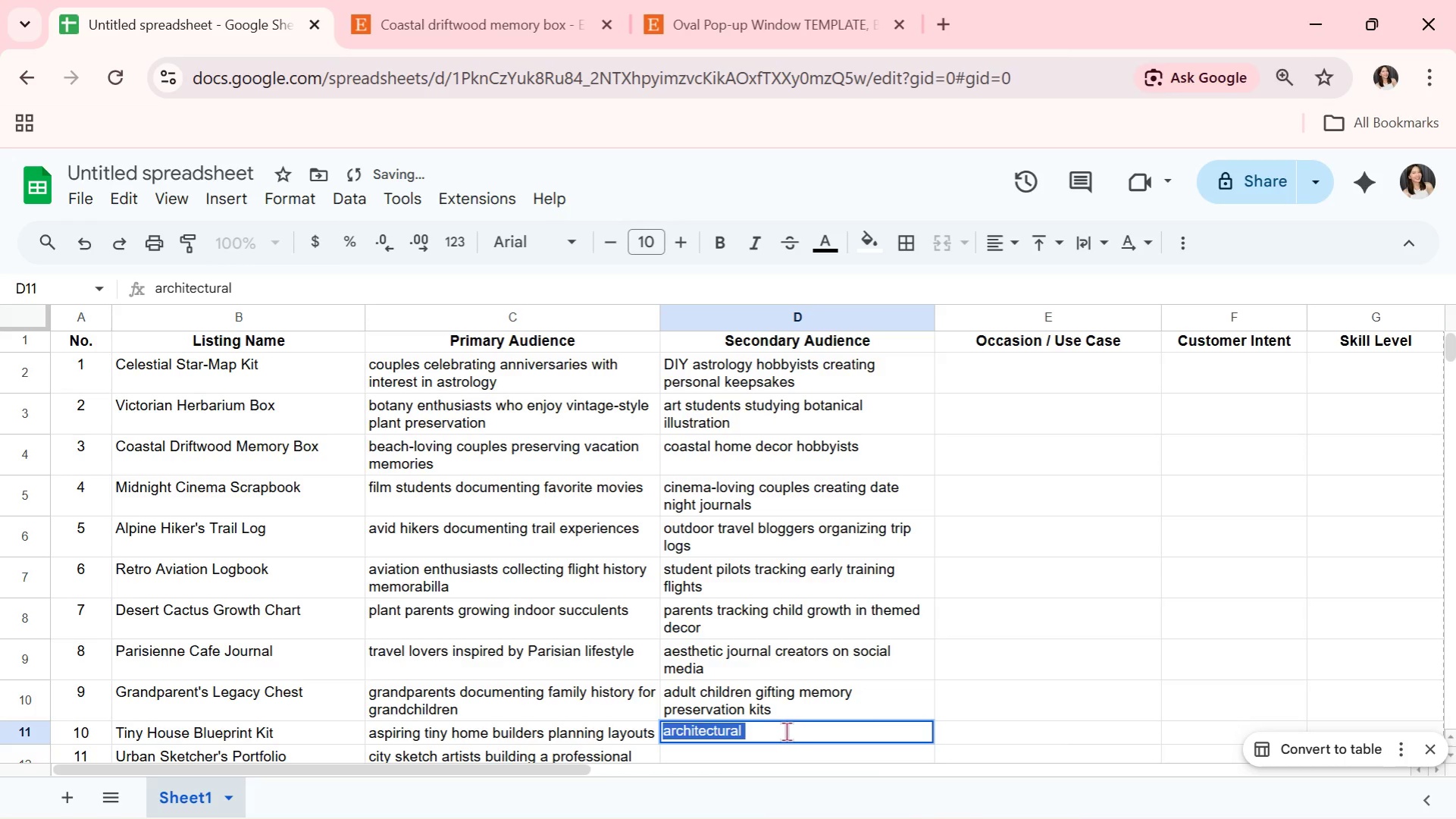 
triple_click([794, 729])
 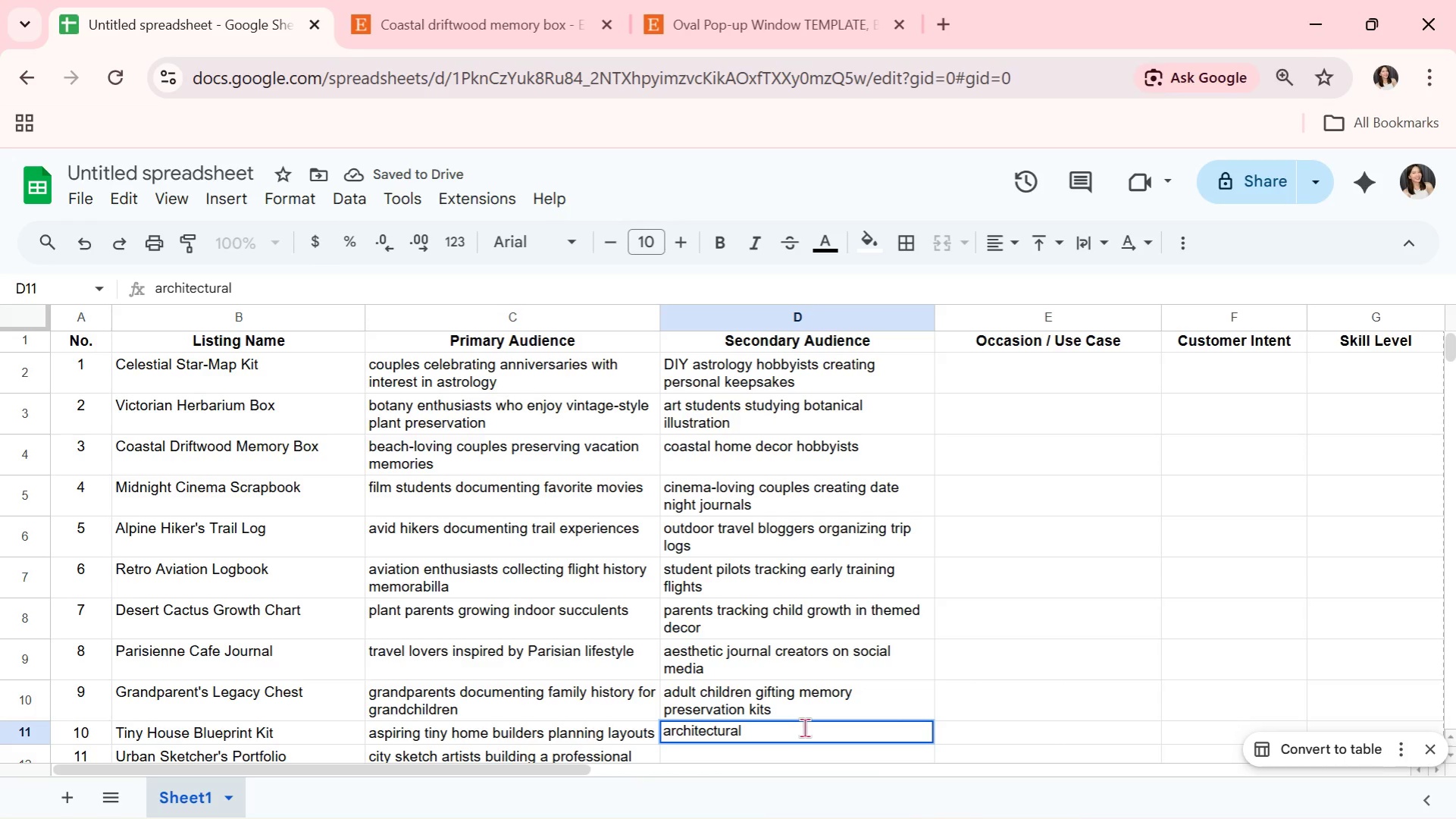 
key(Backspace)
key(Backspace)
key(Backspace)
key(Backspace)
type(re )
 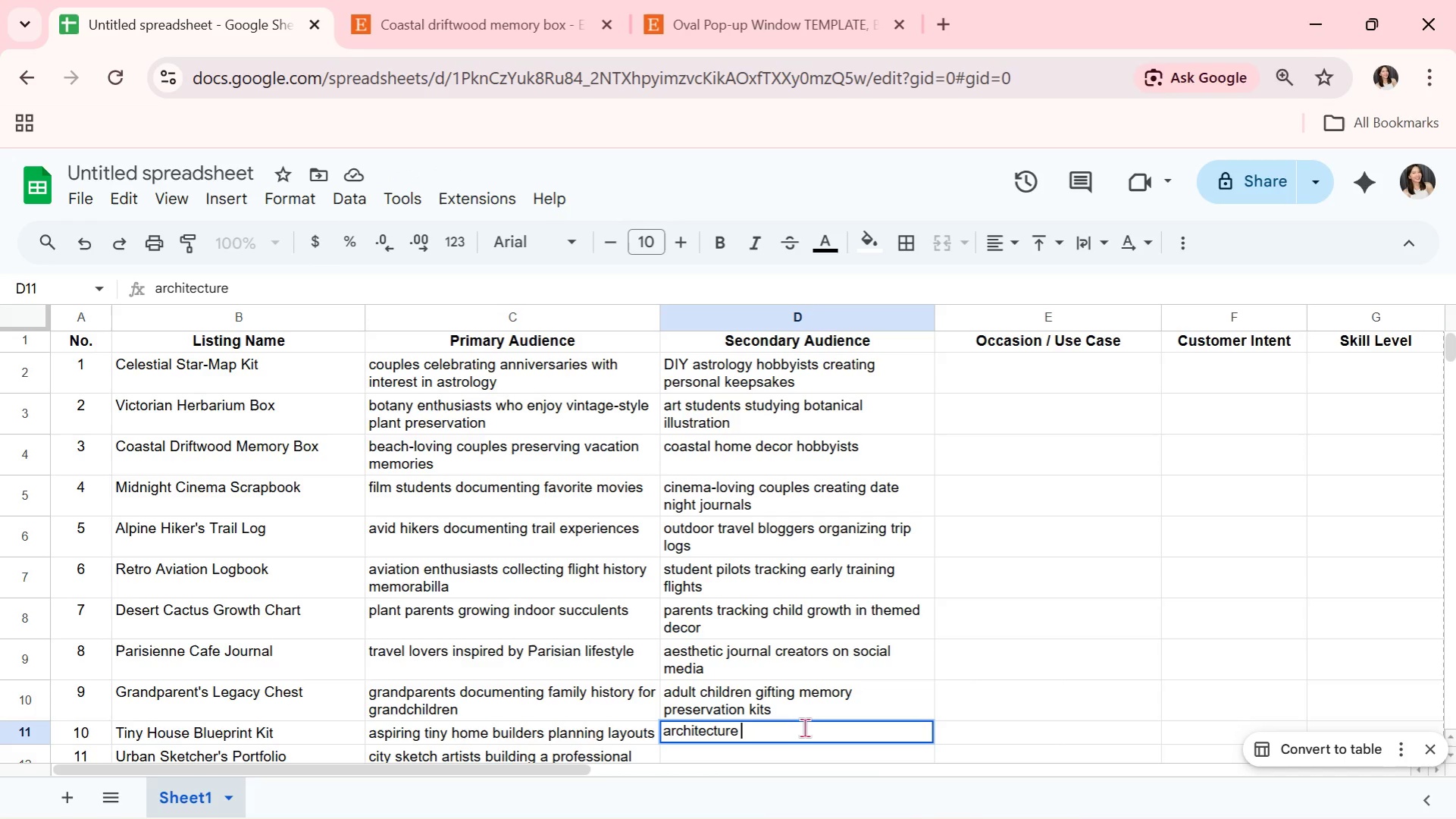 
wait(8.53)
 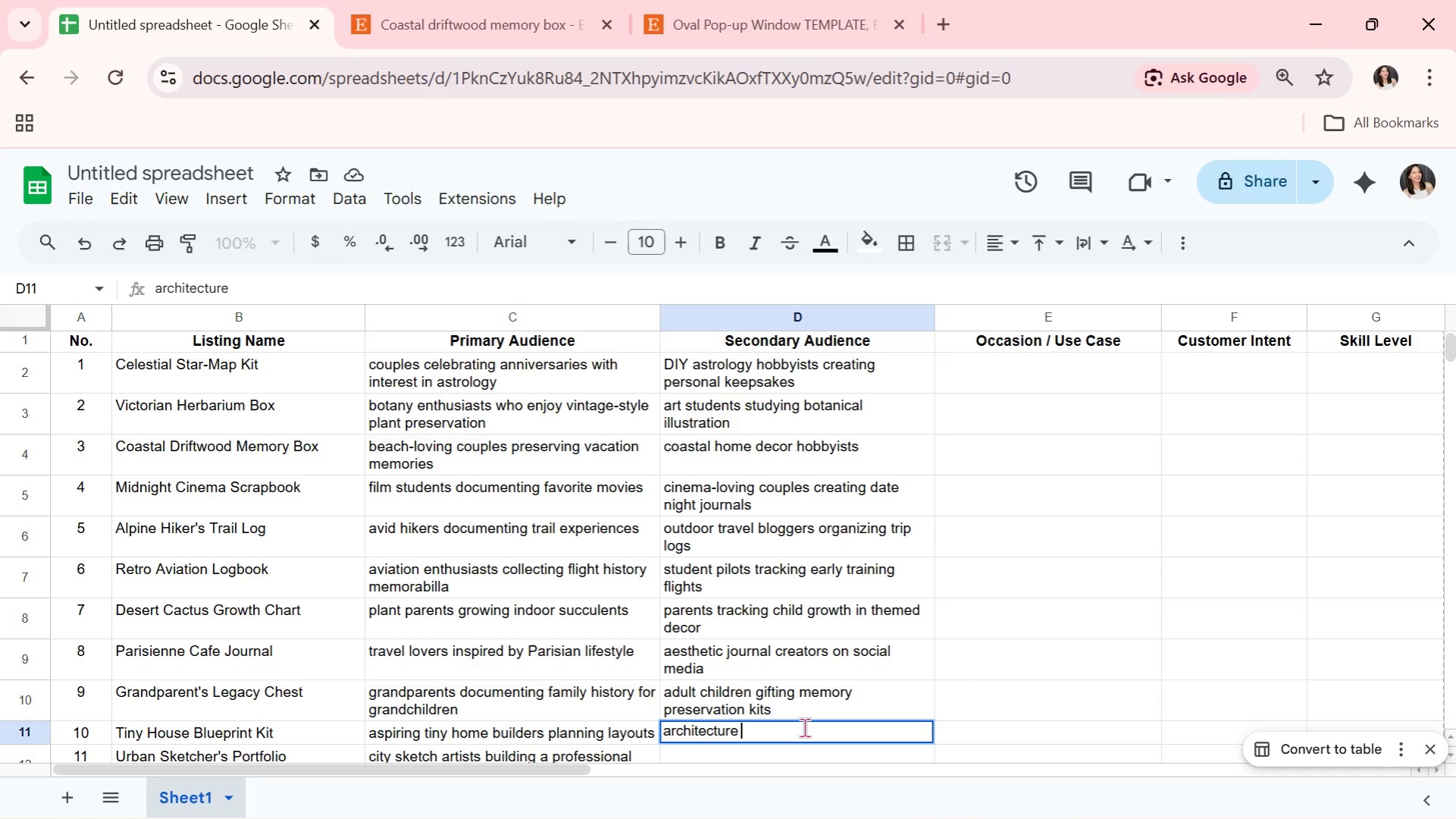 
type(students practicing )
 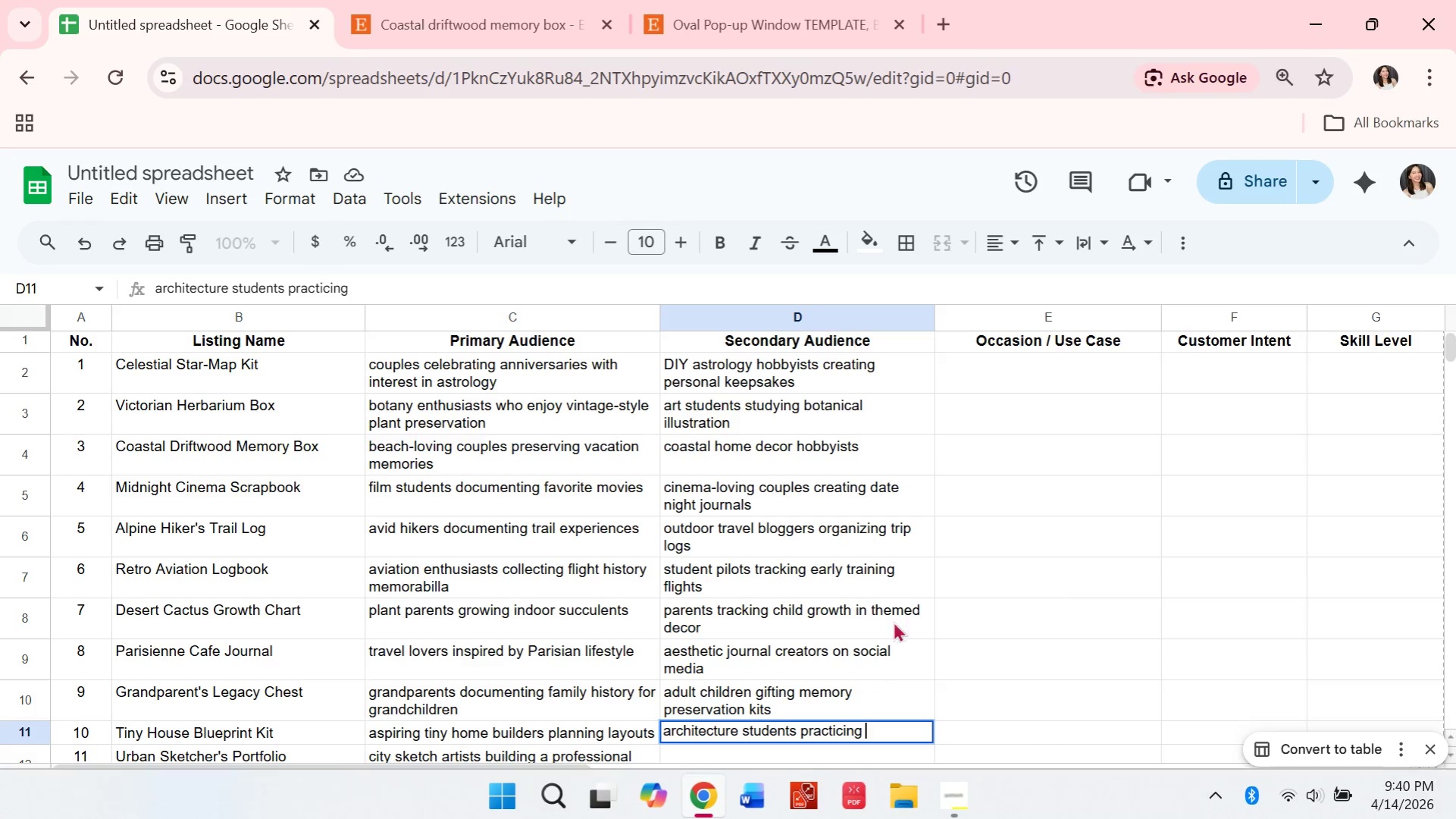 
type(x)
key(Backspace)
type(smaal)
key(Backspace)
key(Backspace)
type(ll-space design)
 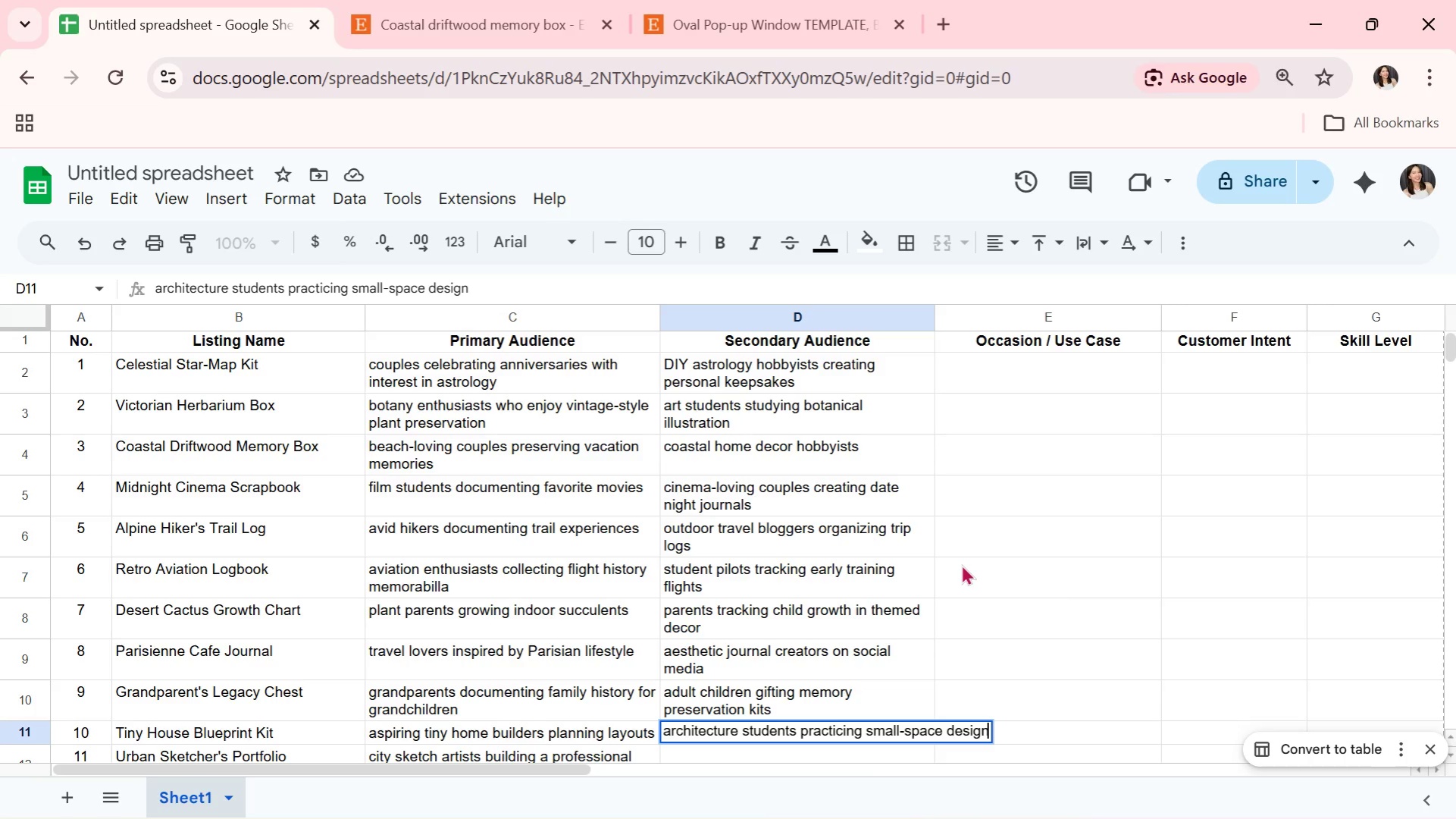 
key(Enter)
 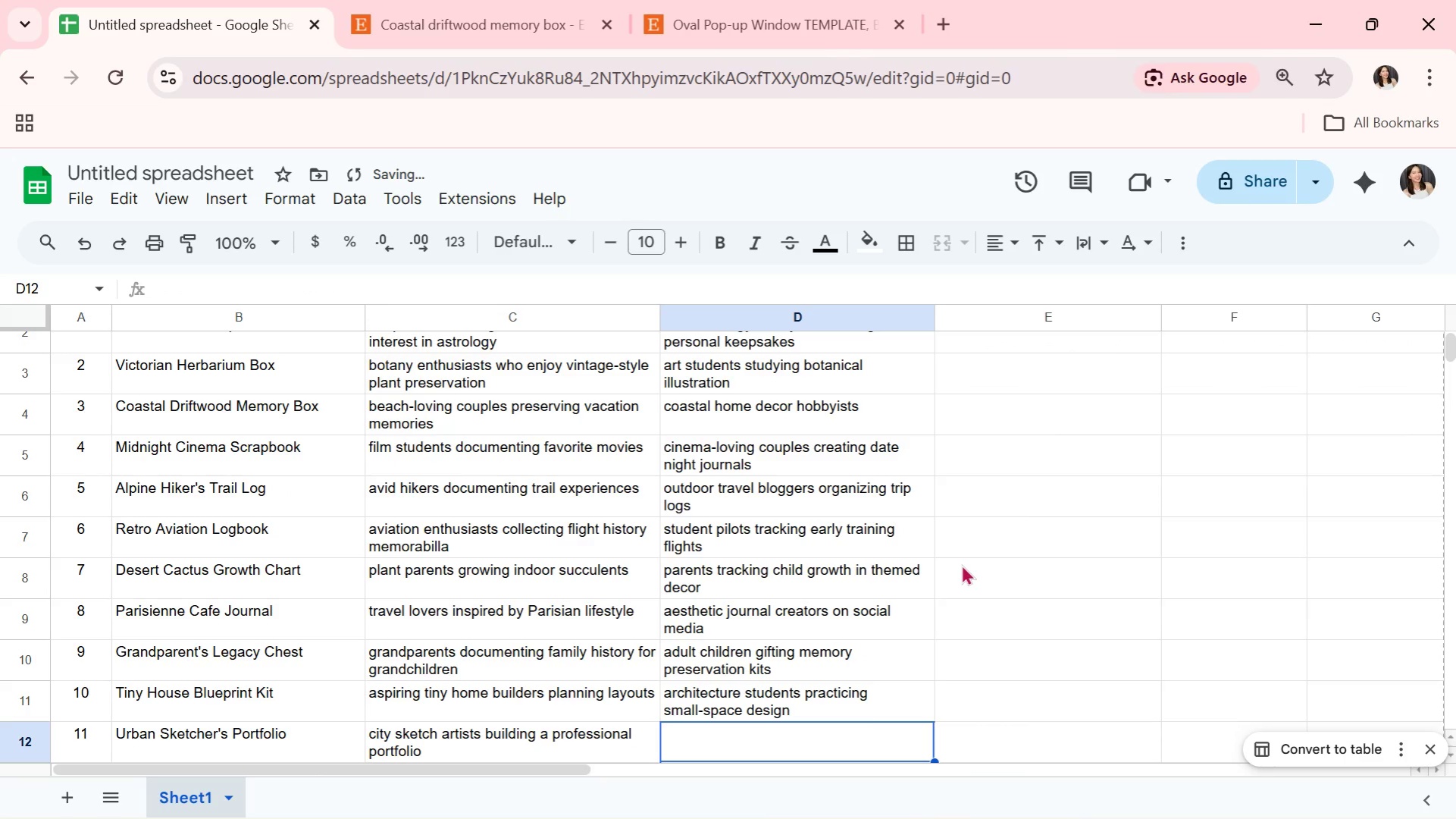 
type(art students practicinfg)
key(Backspace)
key(Backspace)
type(g )
 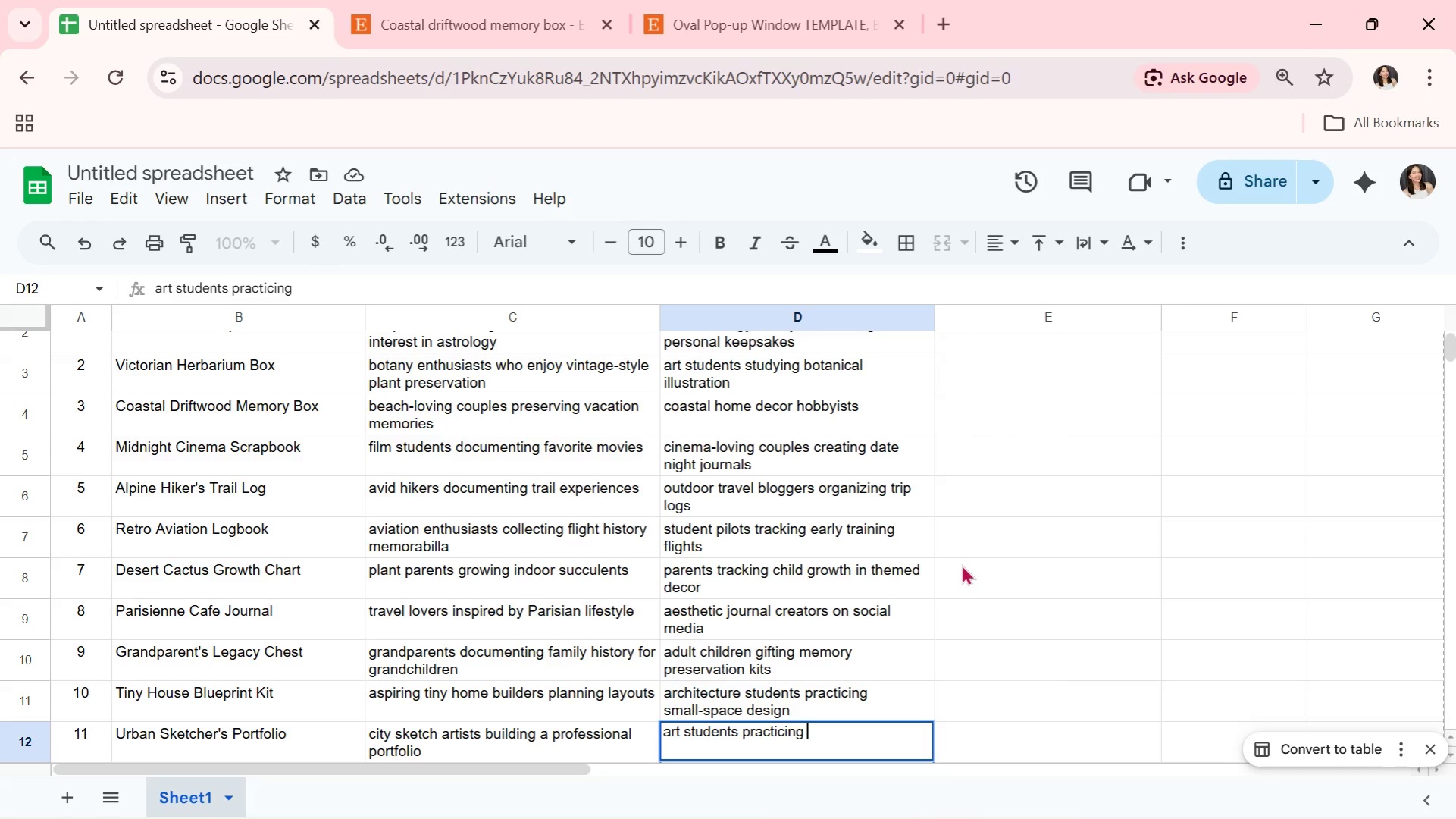 
wait(7.26)
 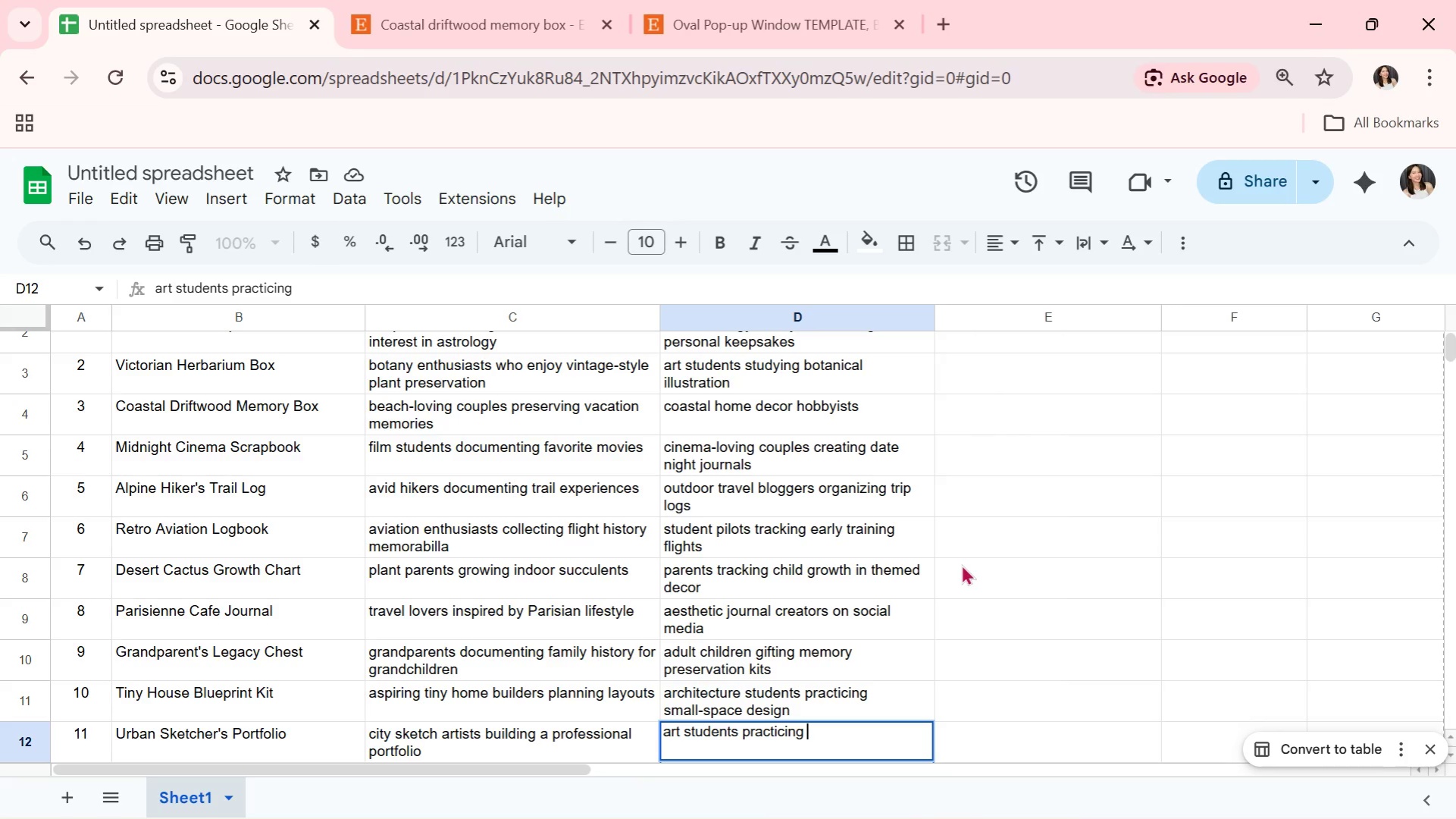 
type(urban illustar)
key(Backspace)
key(Backspace)
type(ration )
 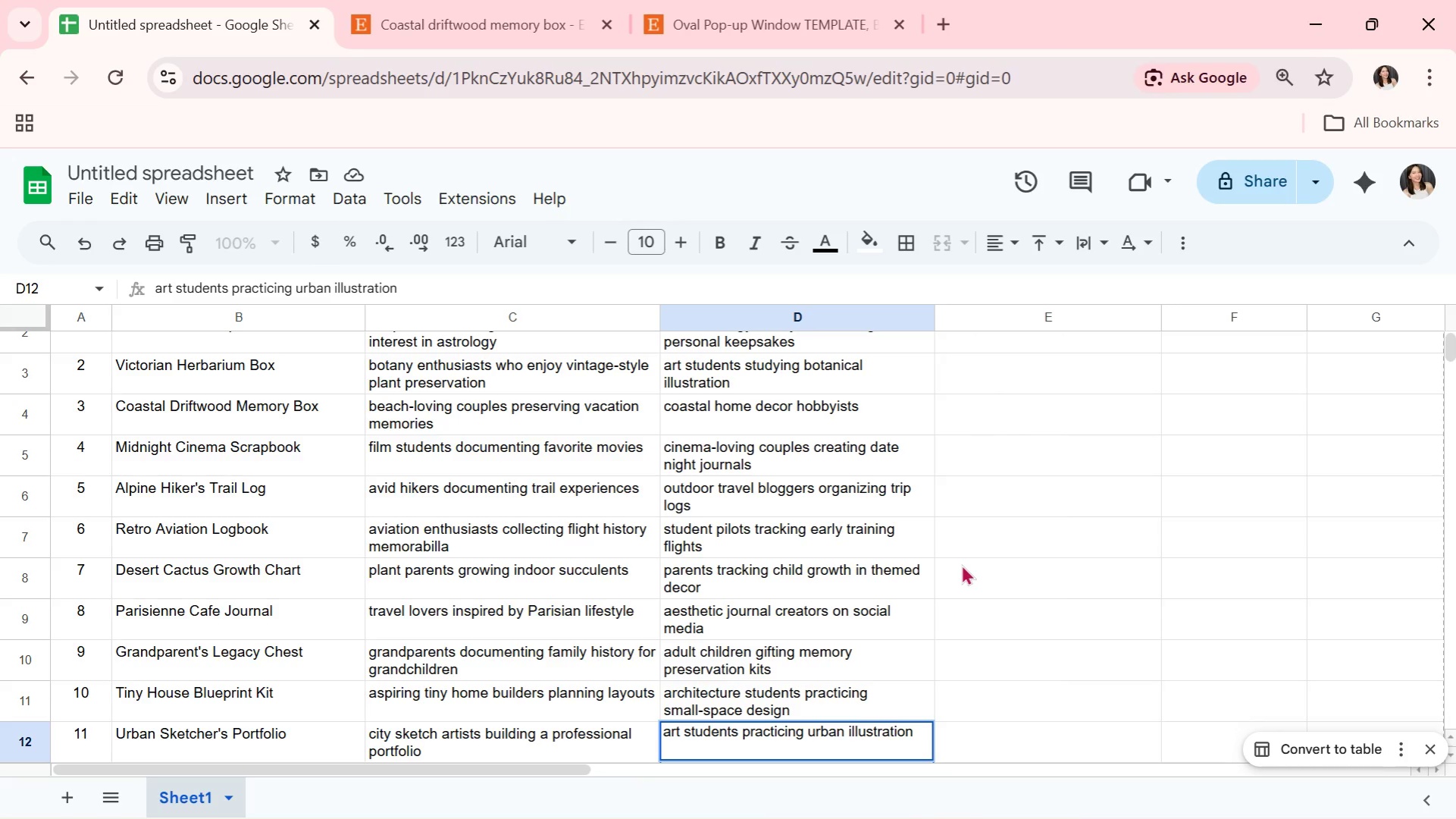 
wait(16.06)
 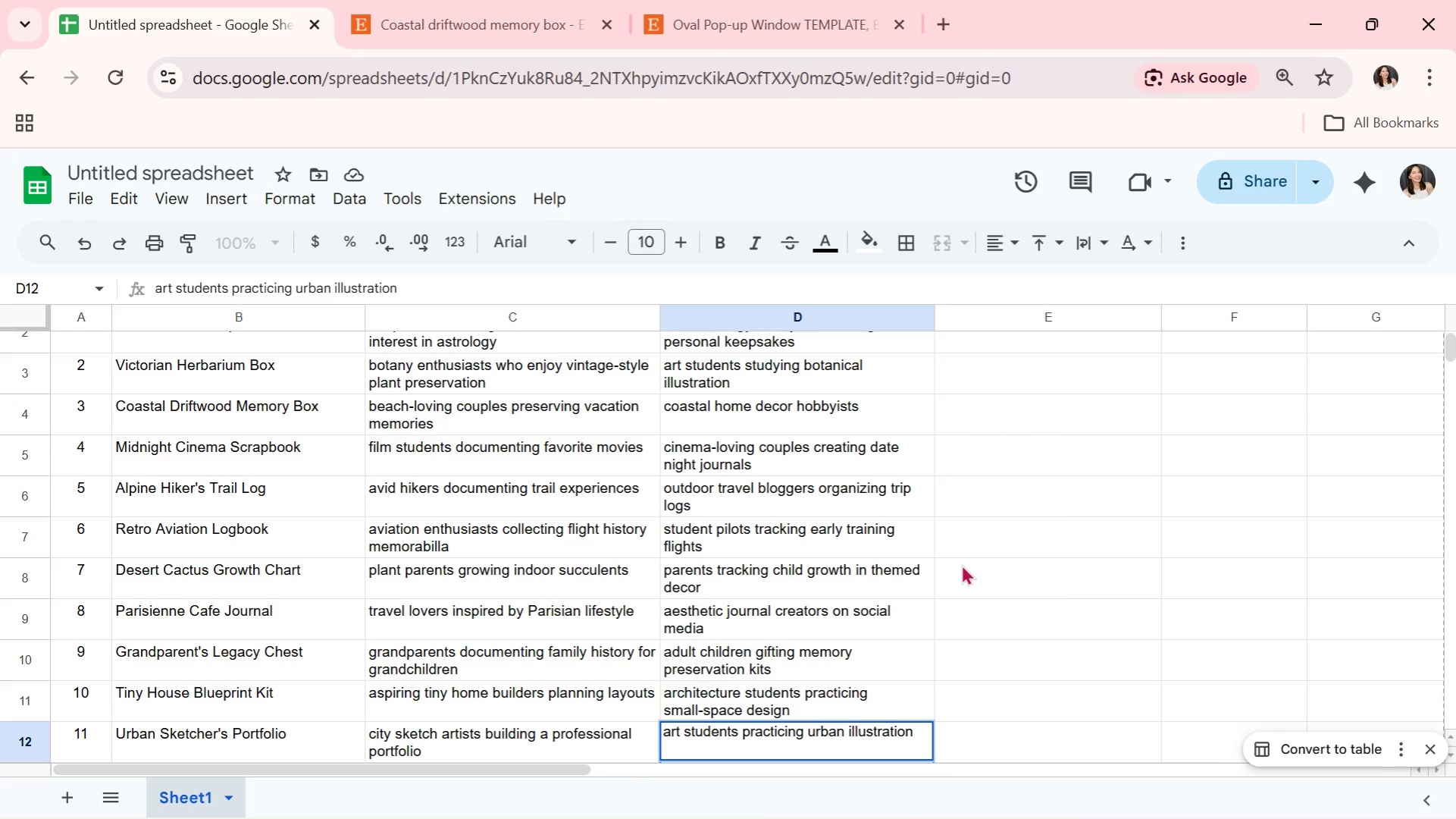 
type(techniques)
 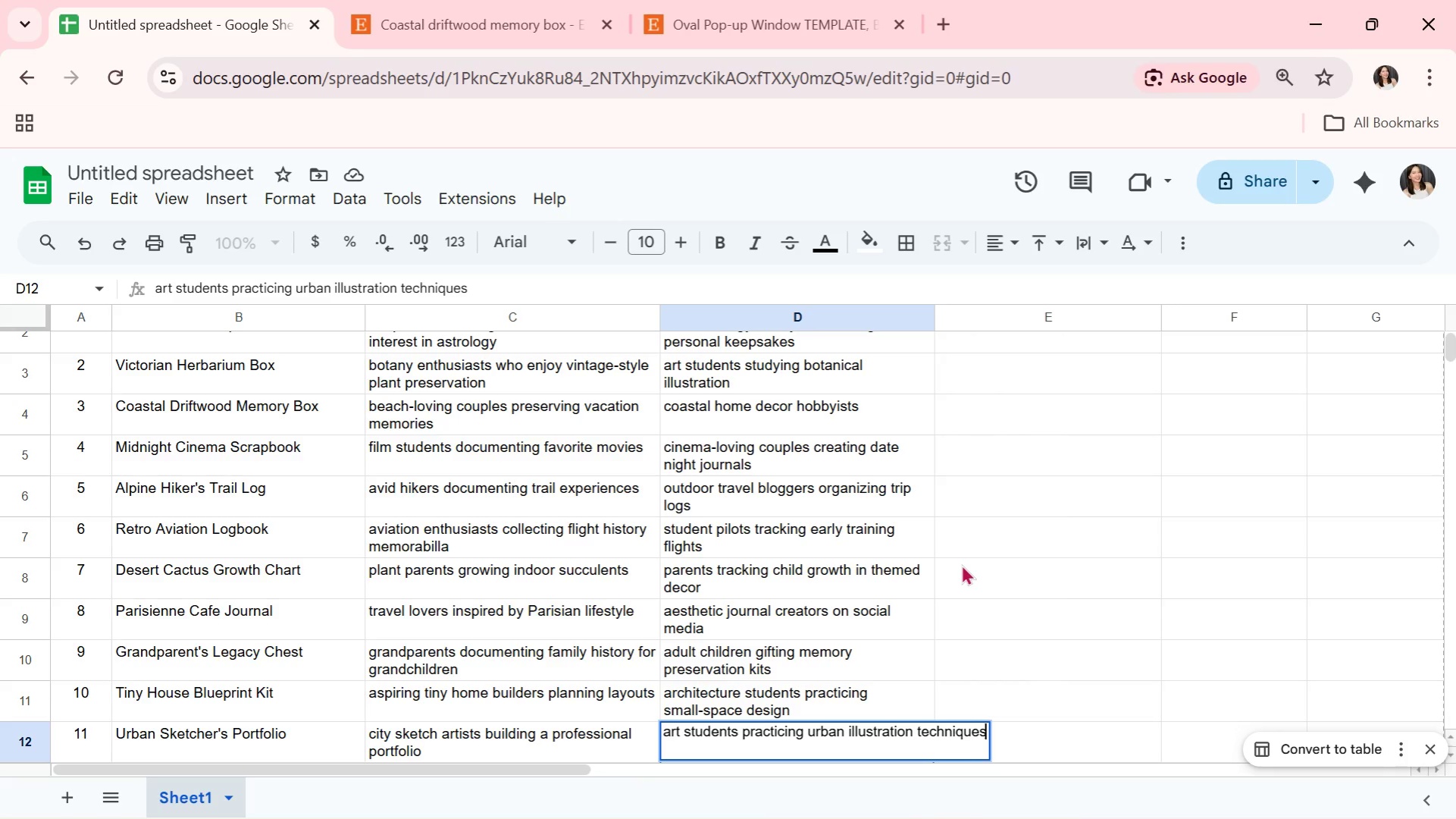 
key(Enter)
 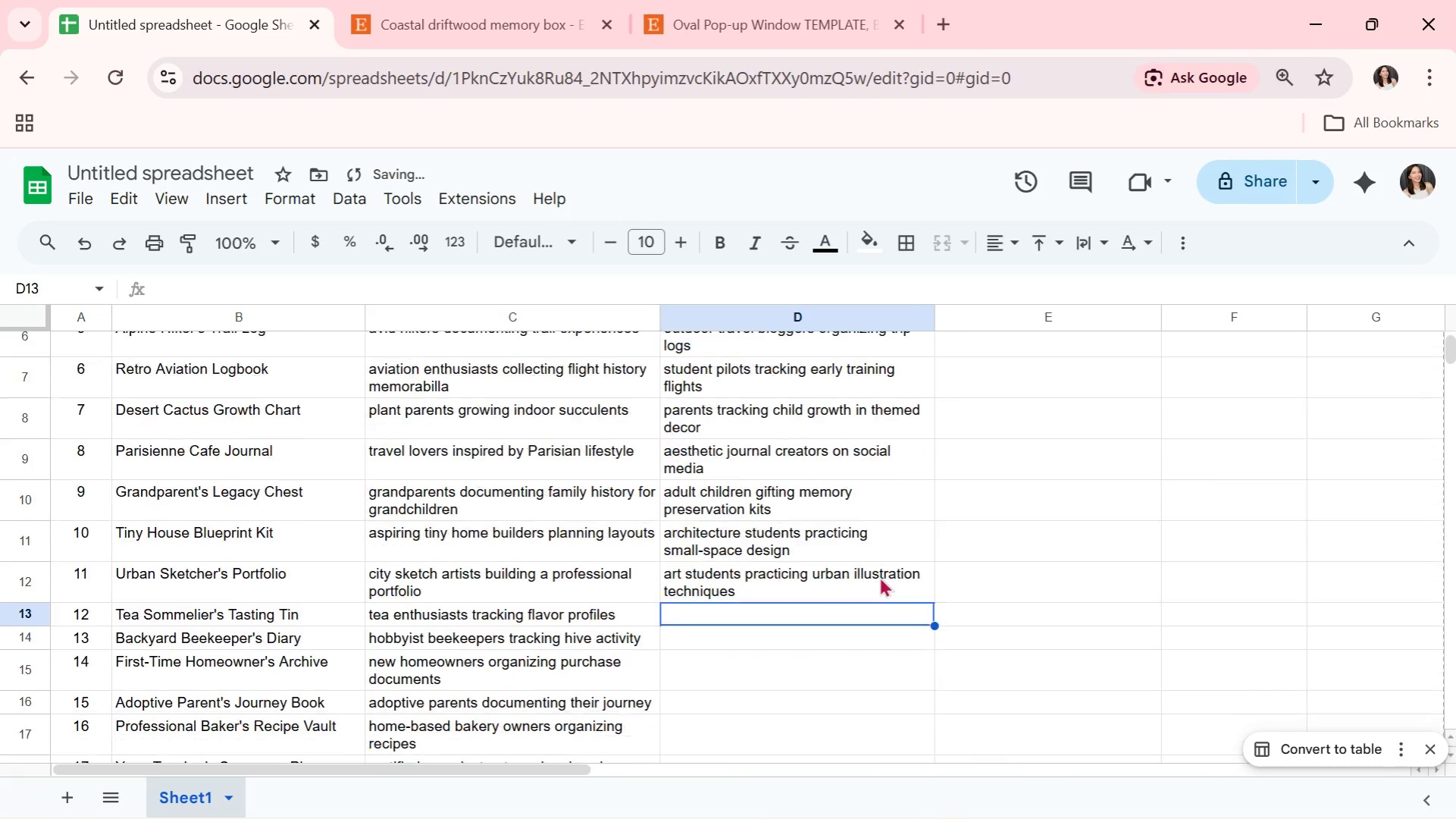 
type(small tea business owners )
 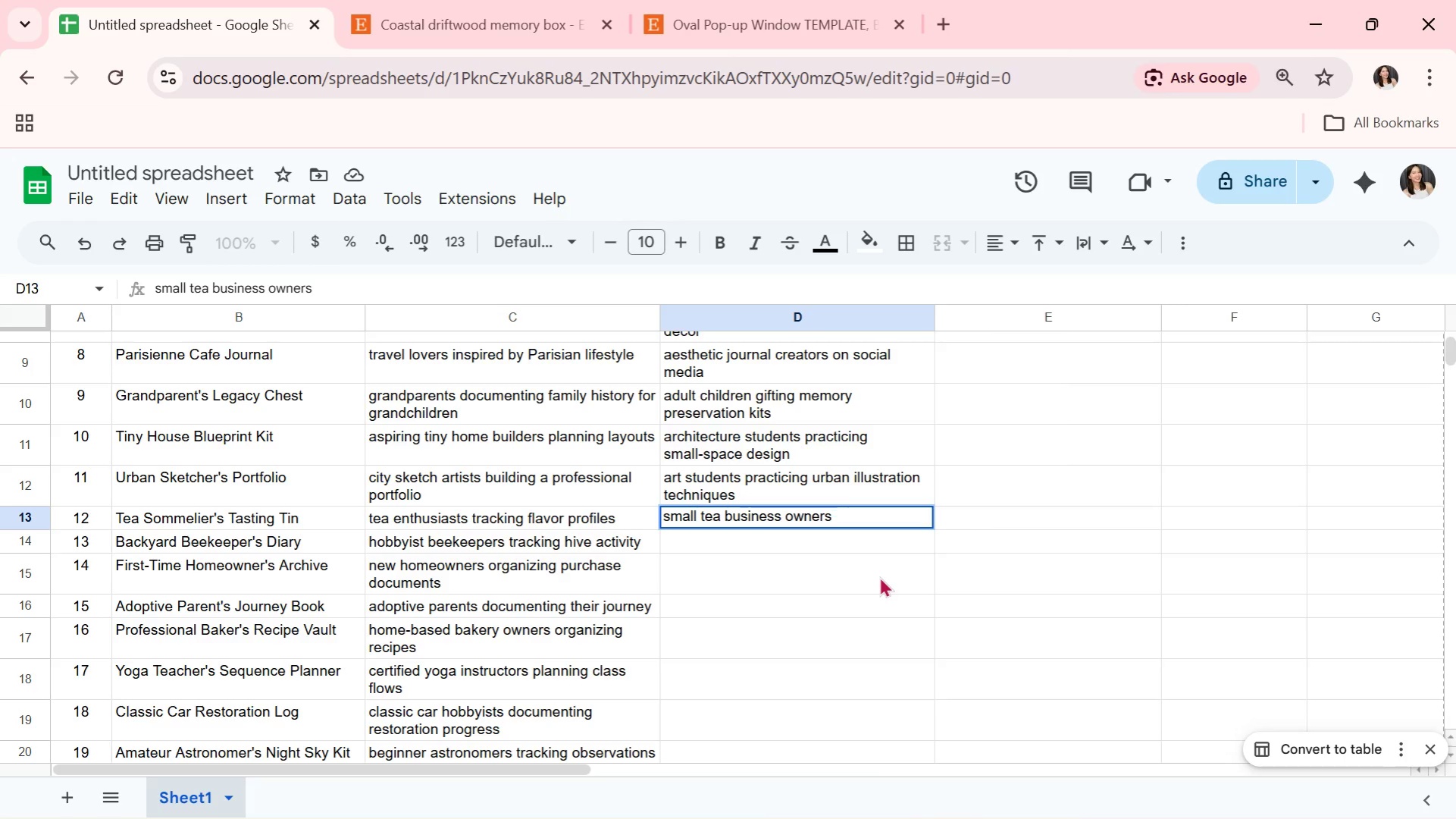 
type(organizing)
 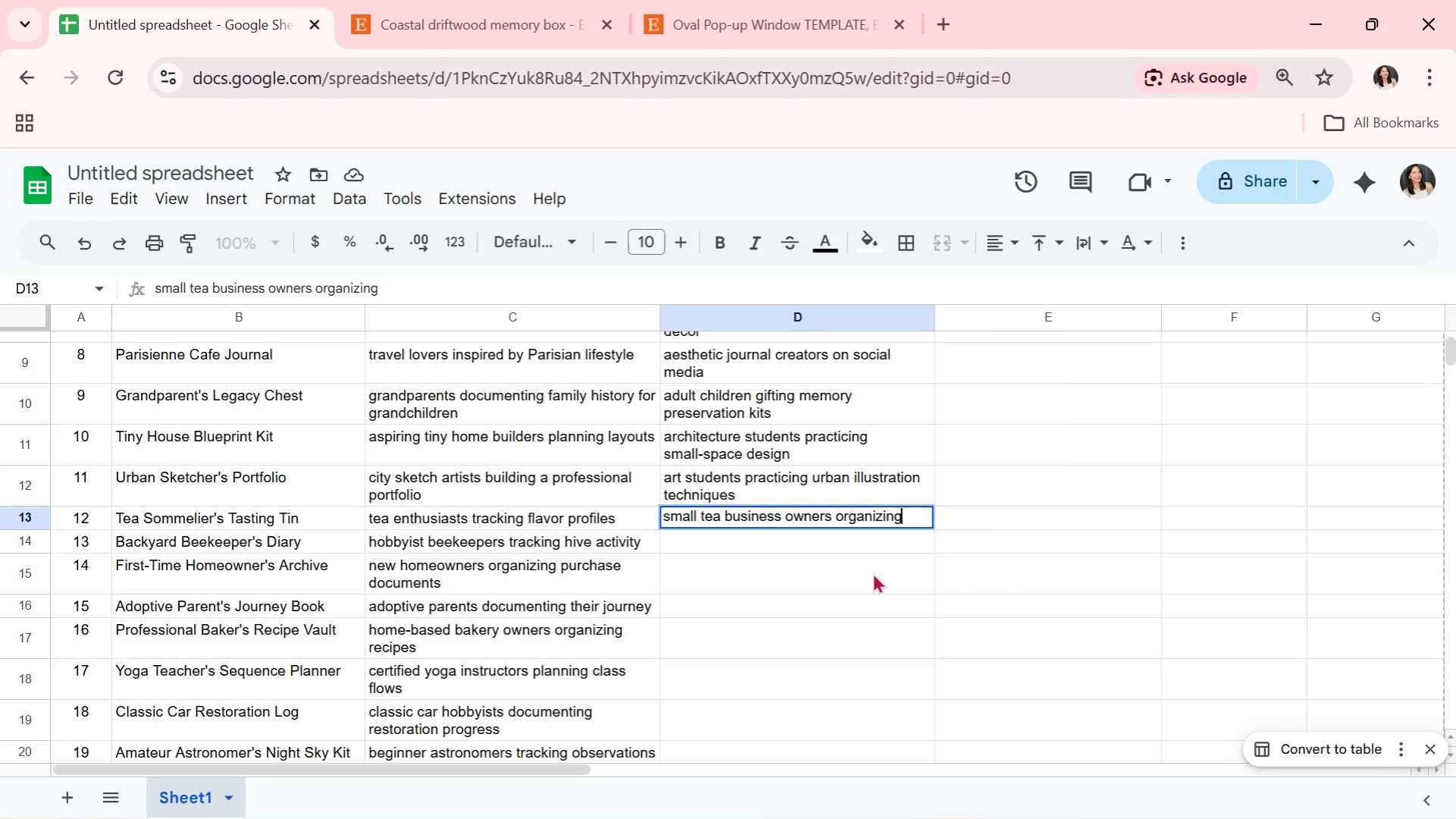 
type( blends)
 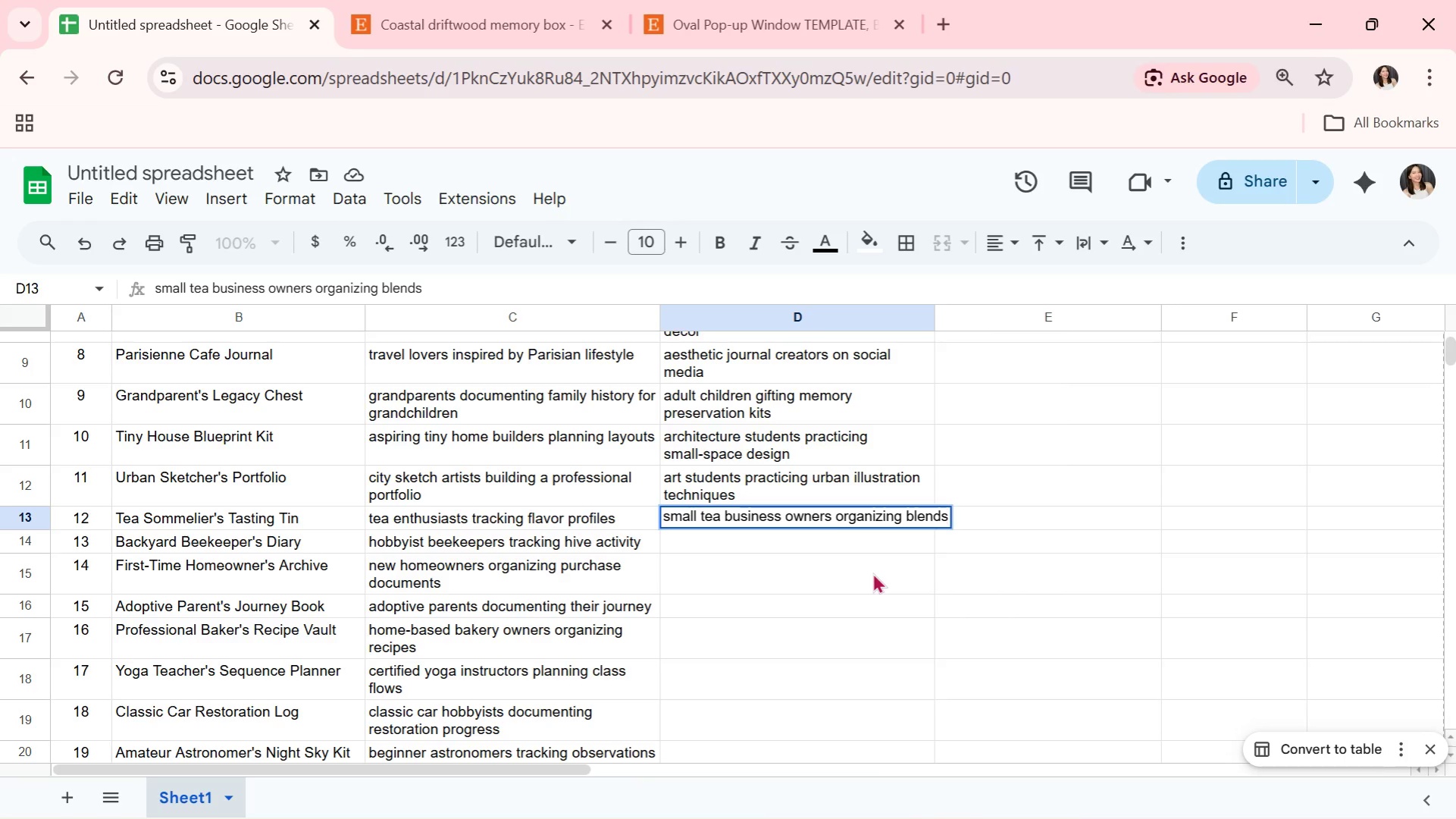 
key(Enter)
 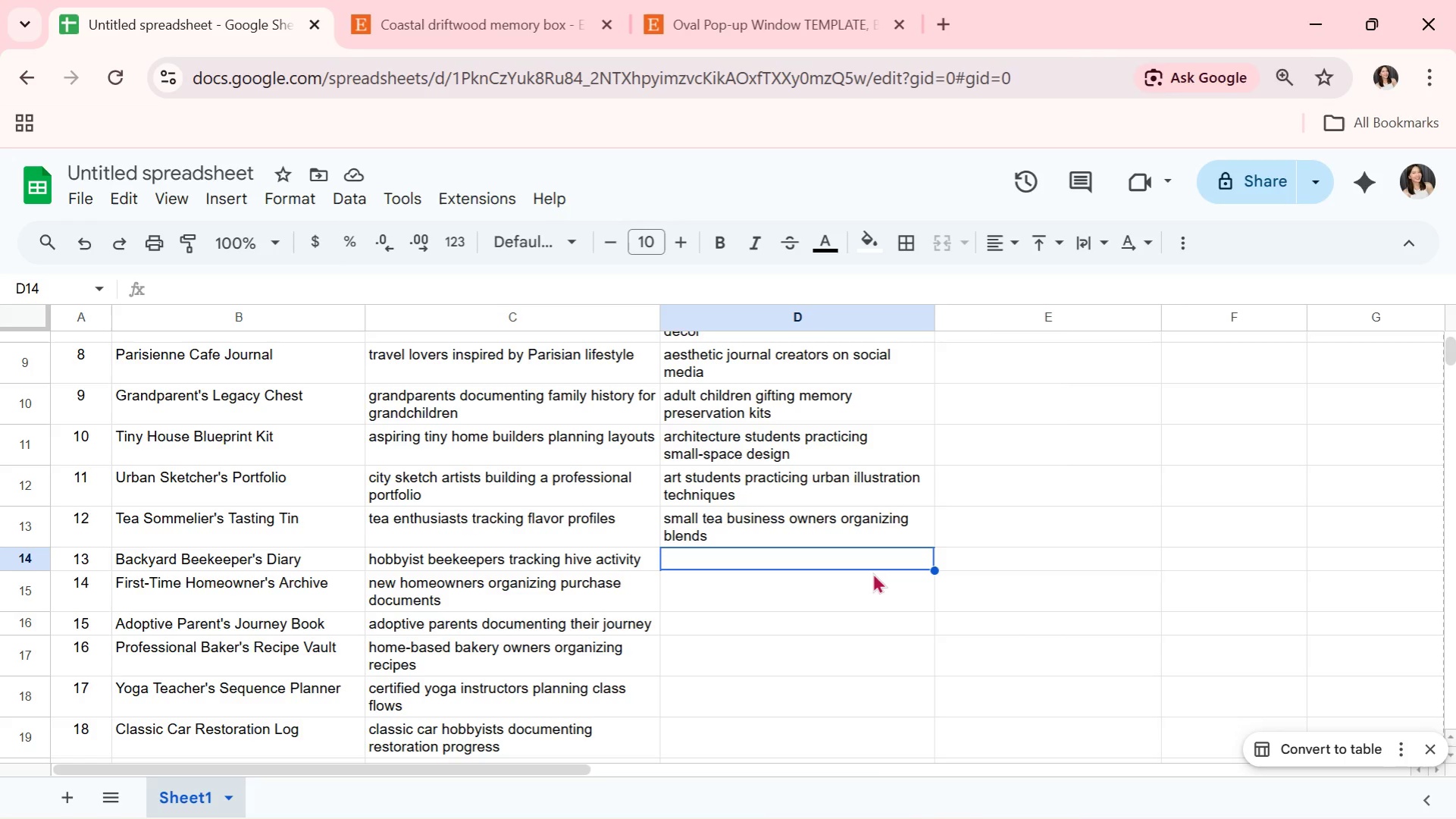 
wait(7.89)
 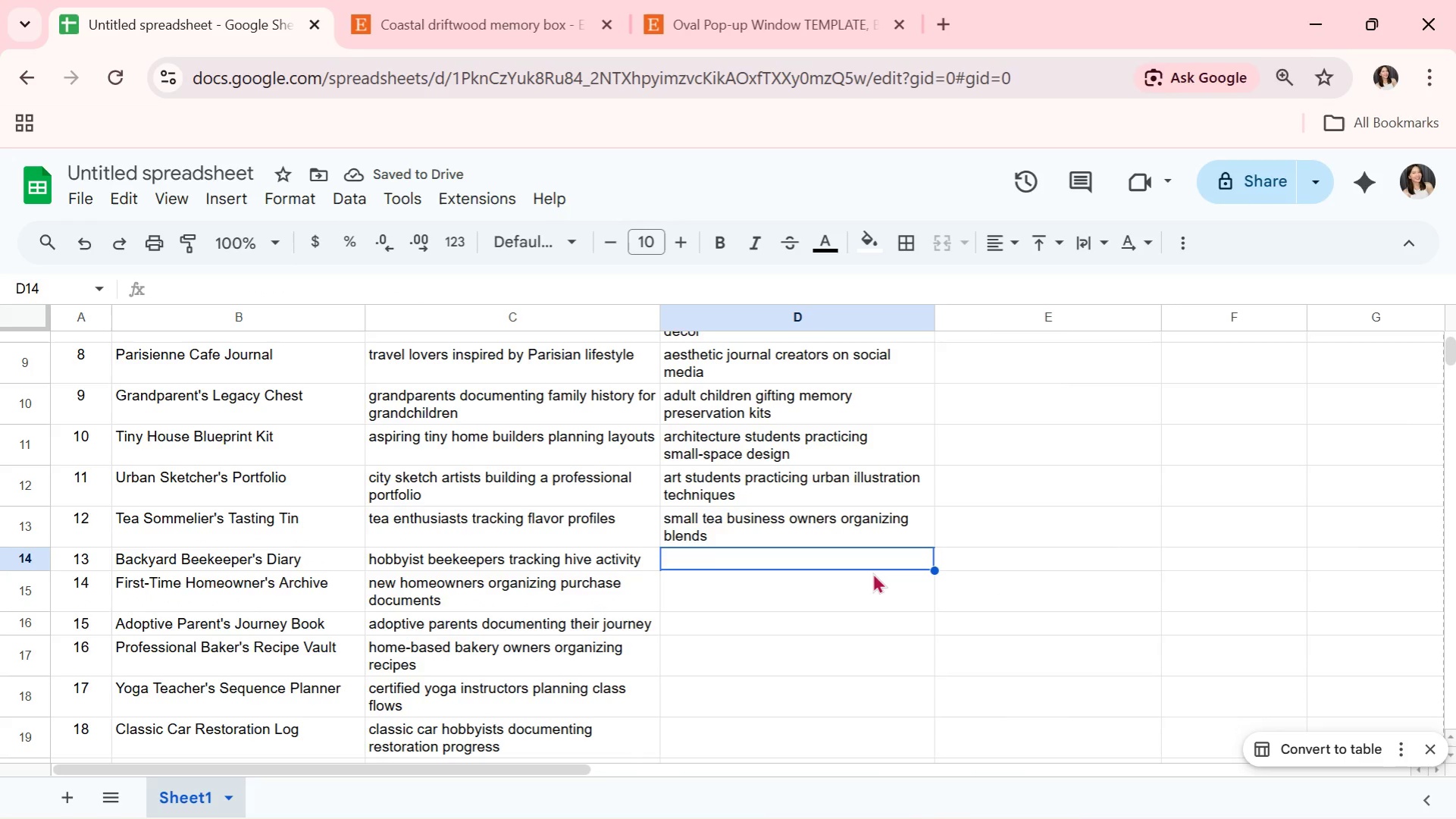 
type(urban gardeners exploring )
 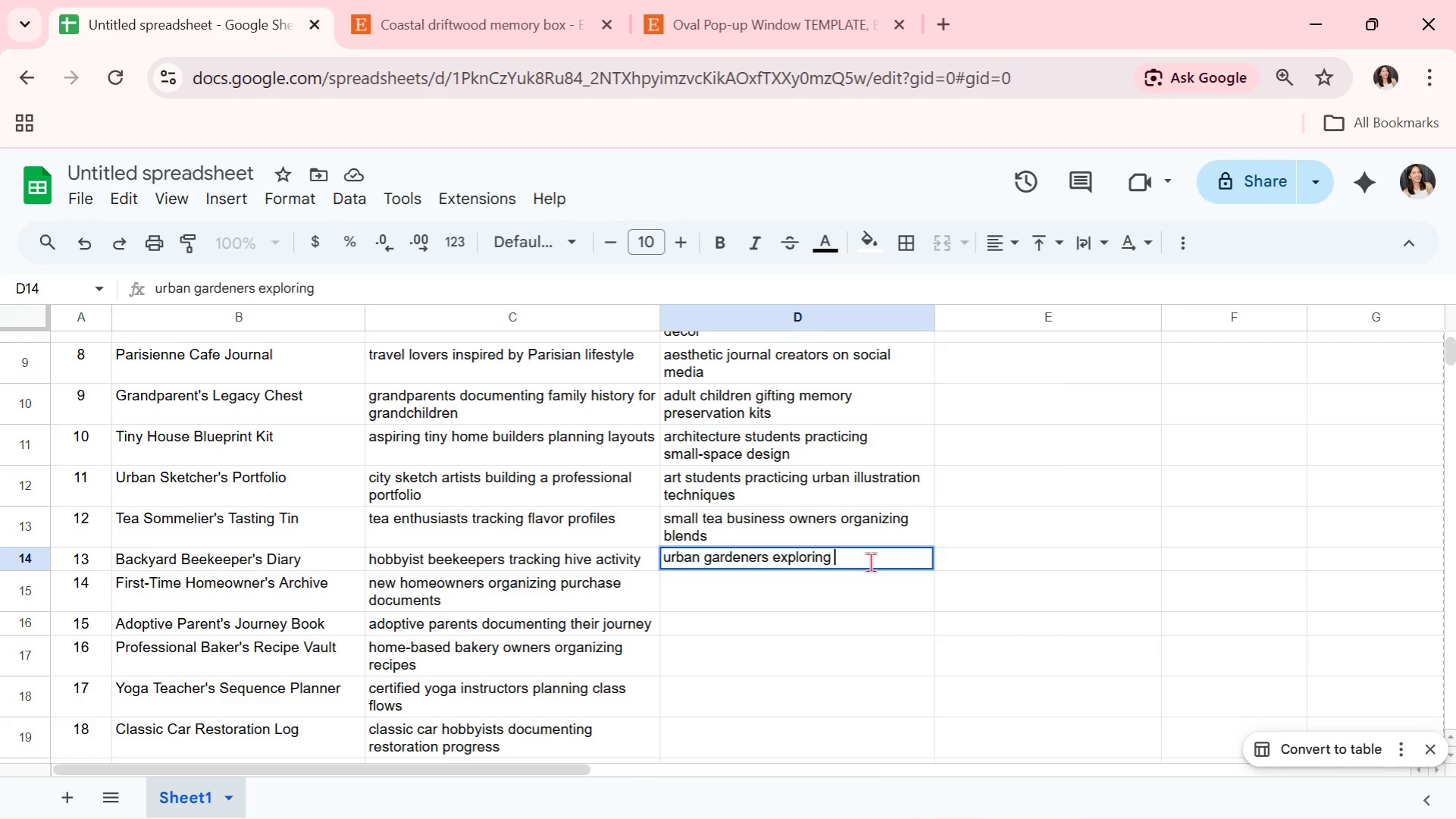 
wait(5.89)
 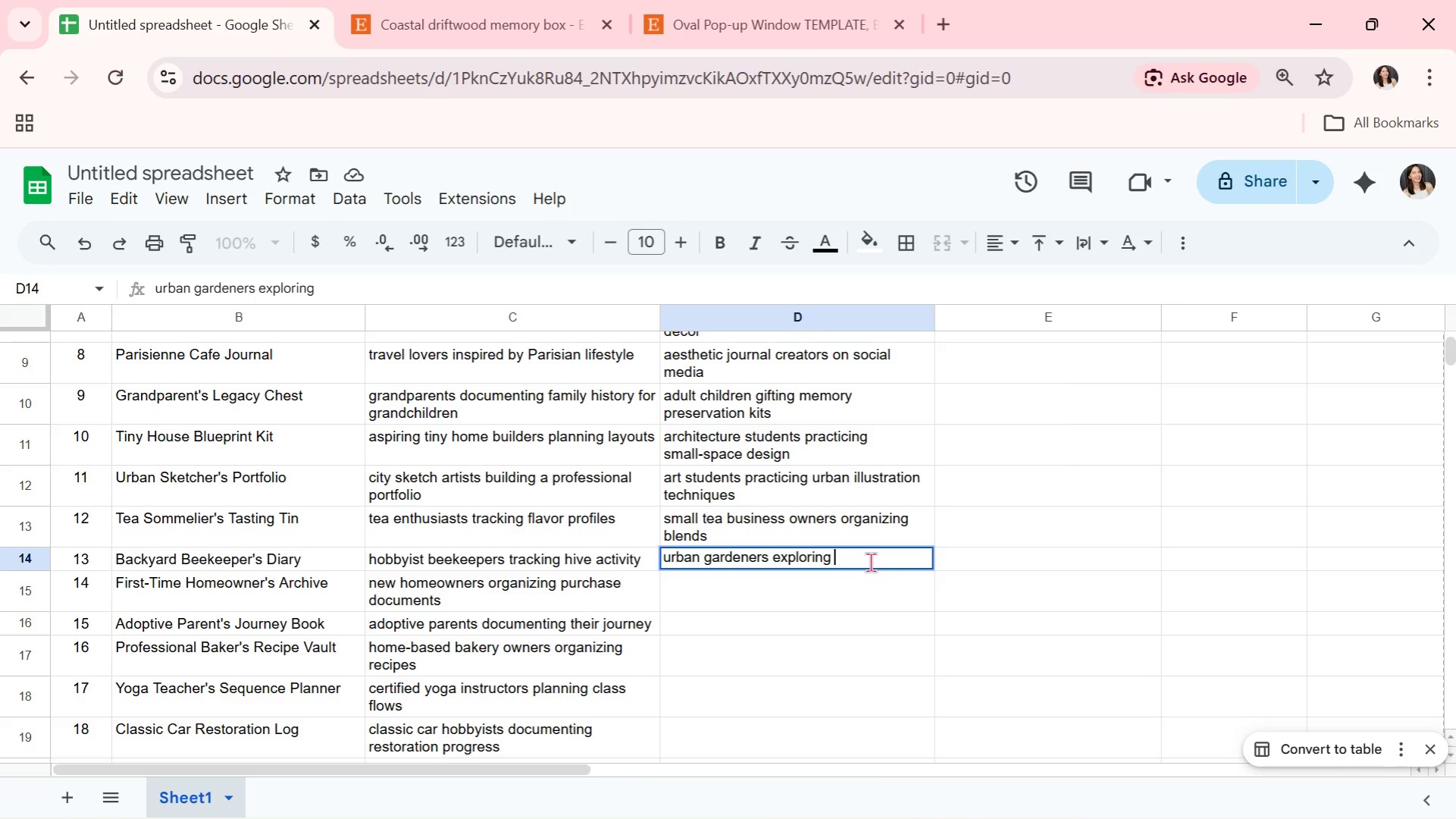 
type(pollination projects)
 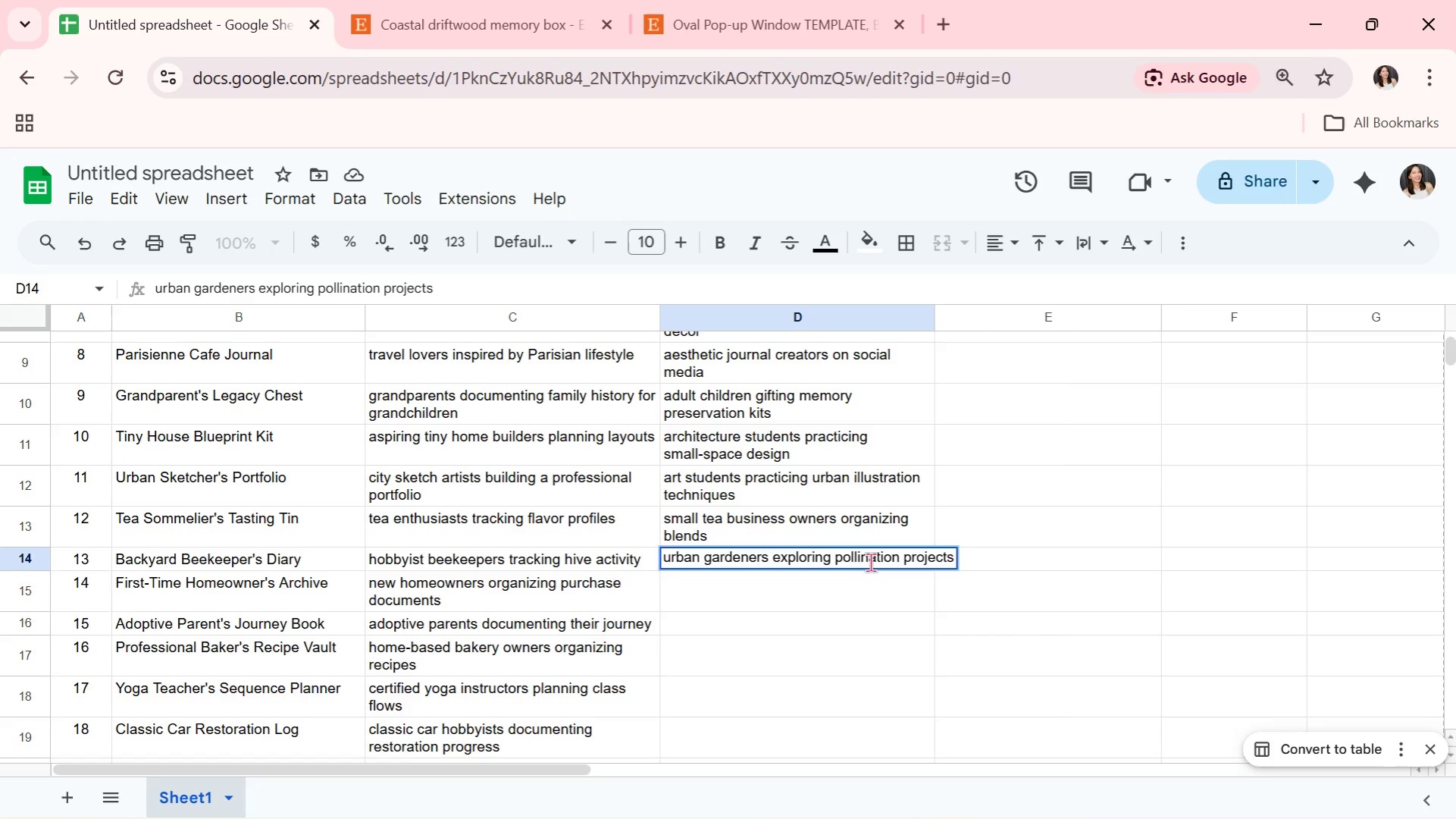 
key(Enter)
 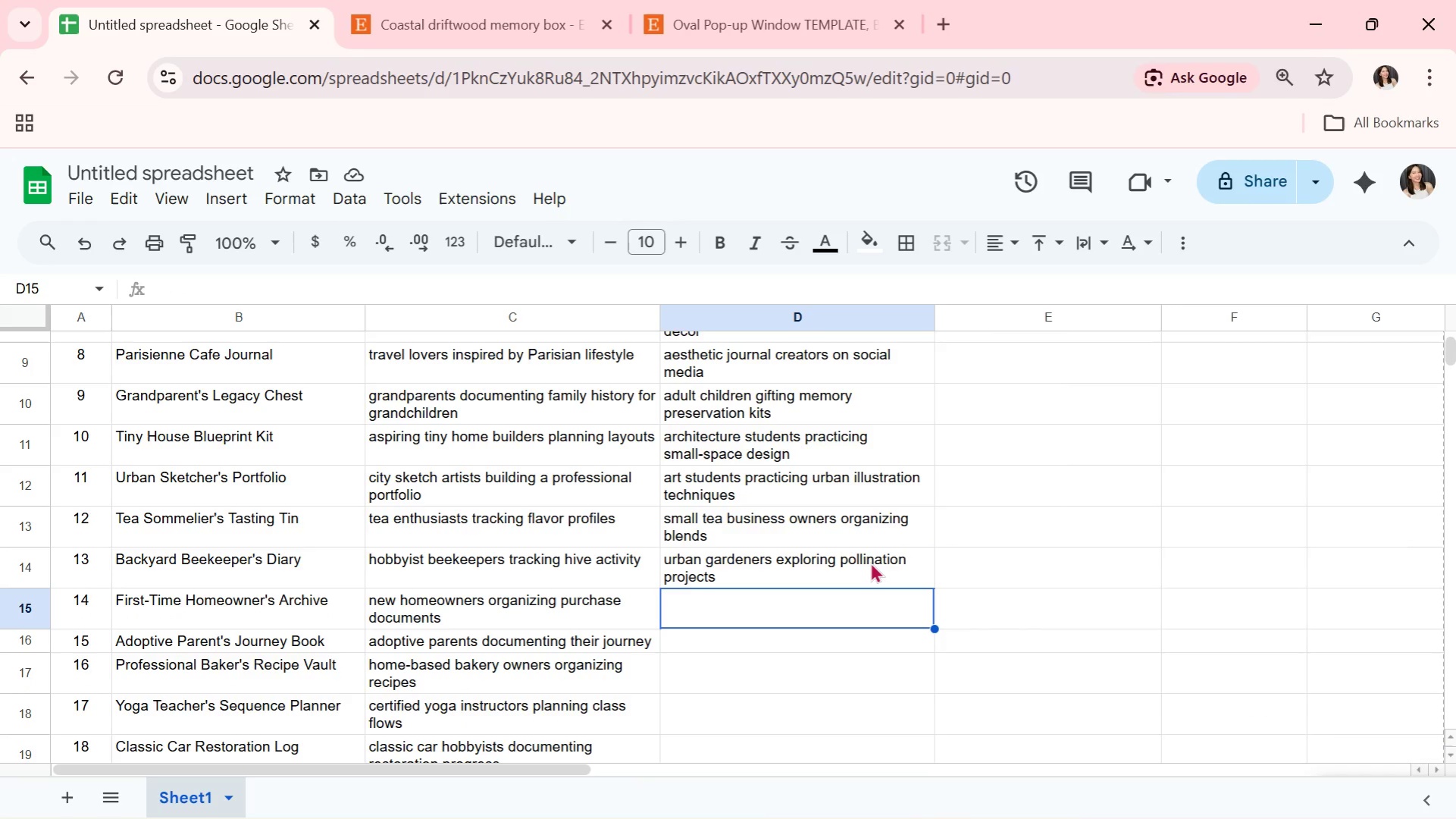 
wait(54.98)
 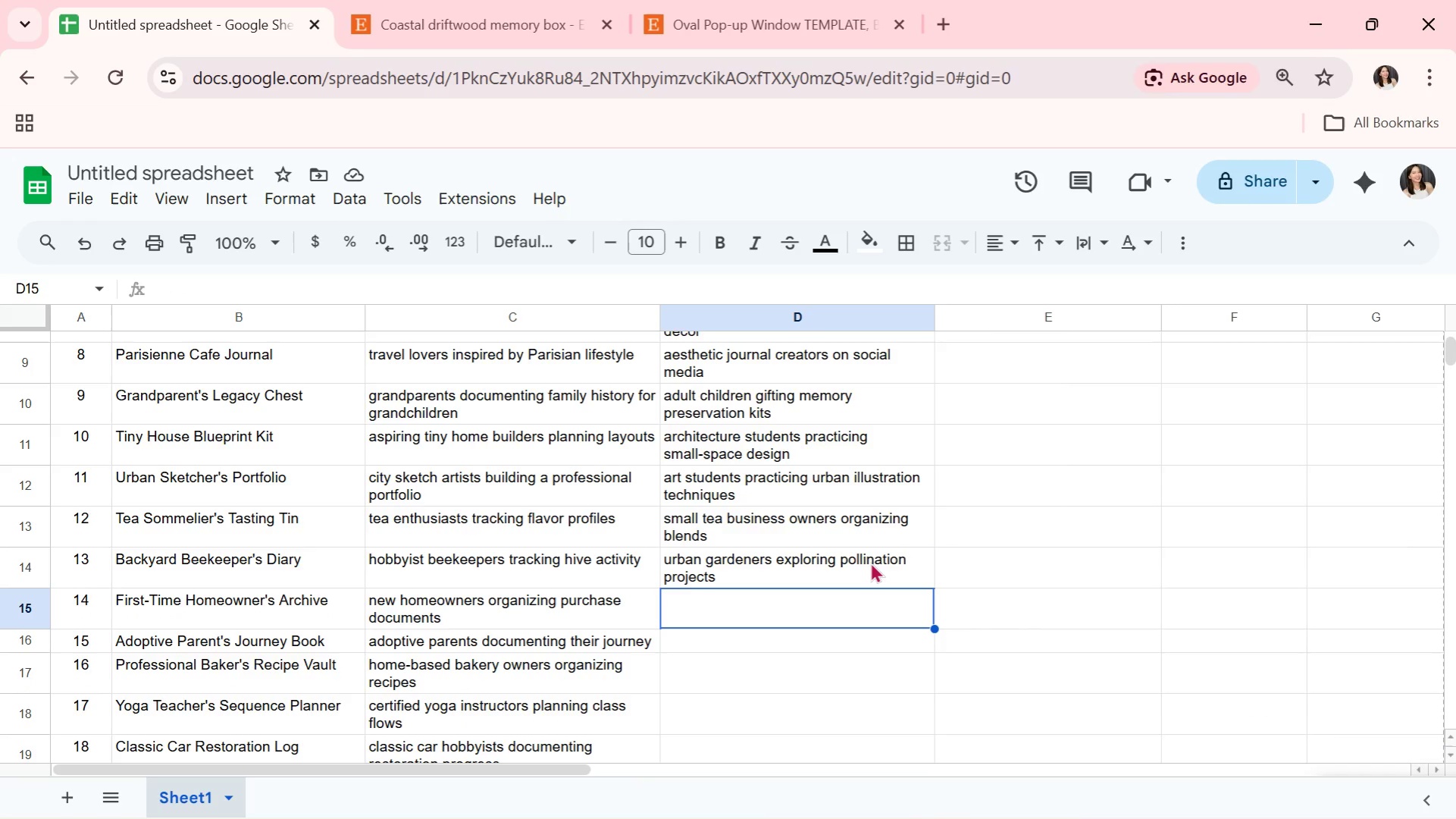 
key(Alt+AltLeft)
 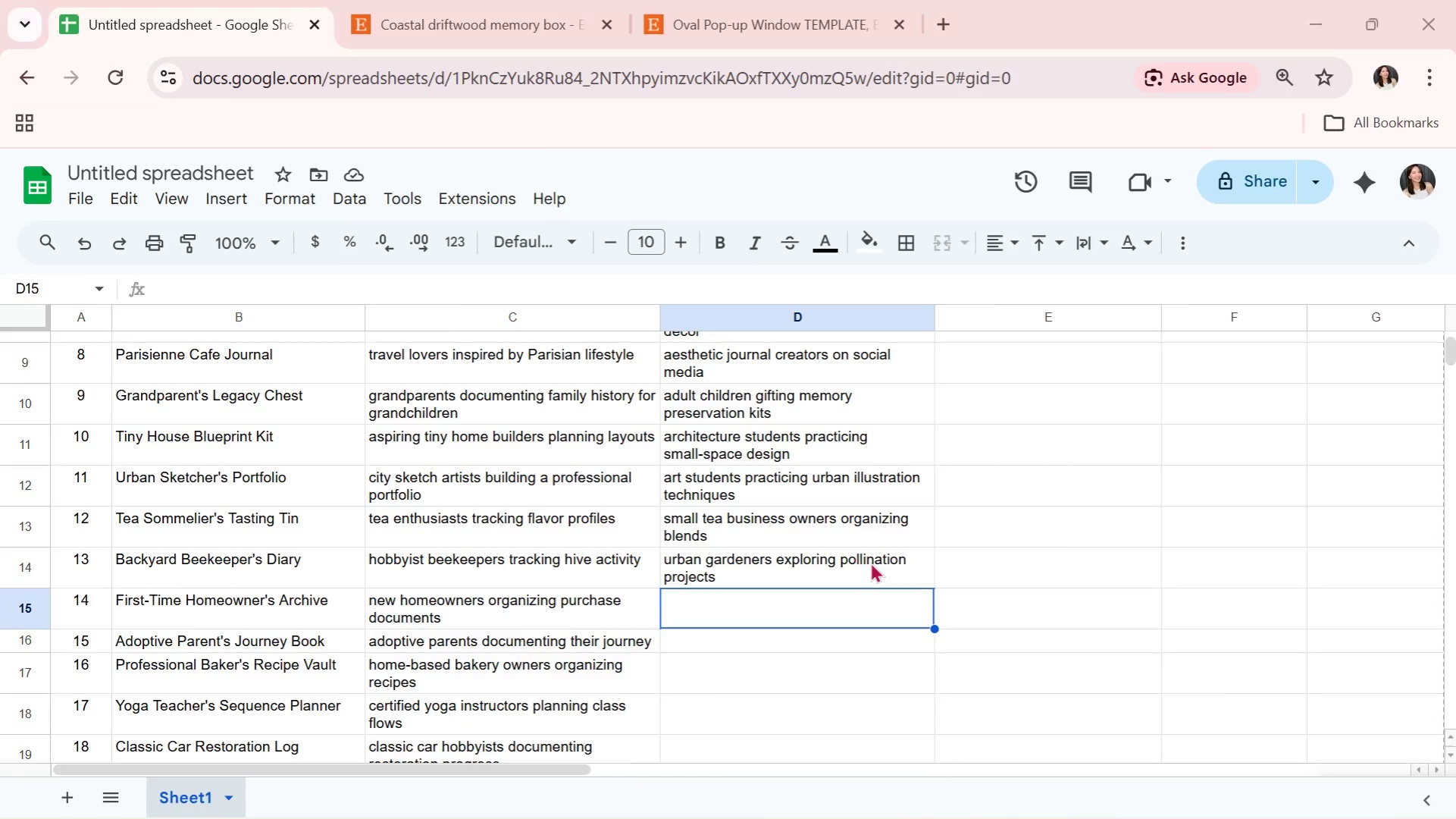 
key(Alt+Tab)